 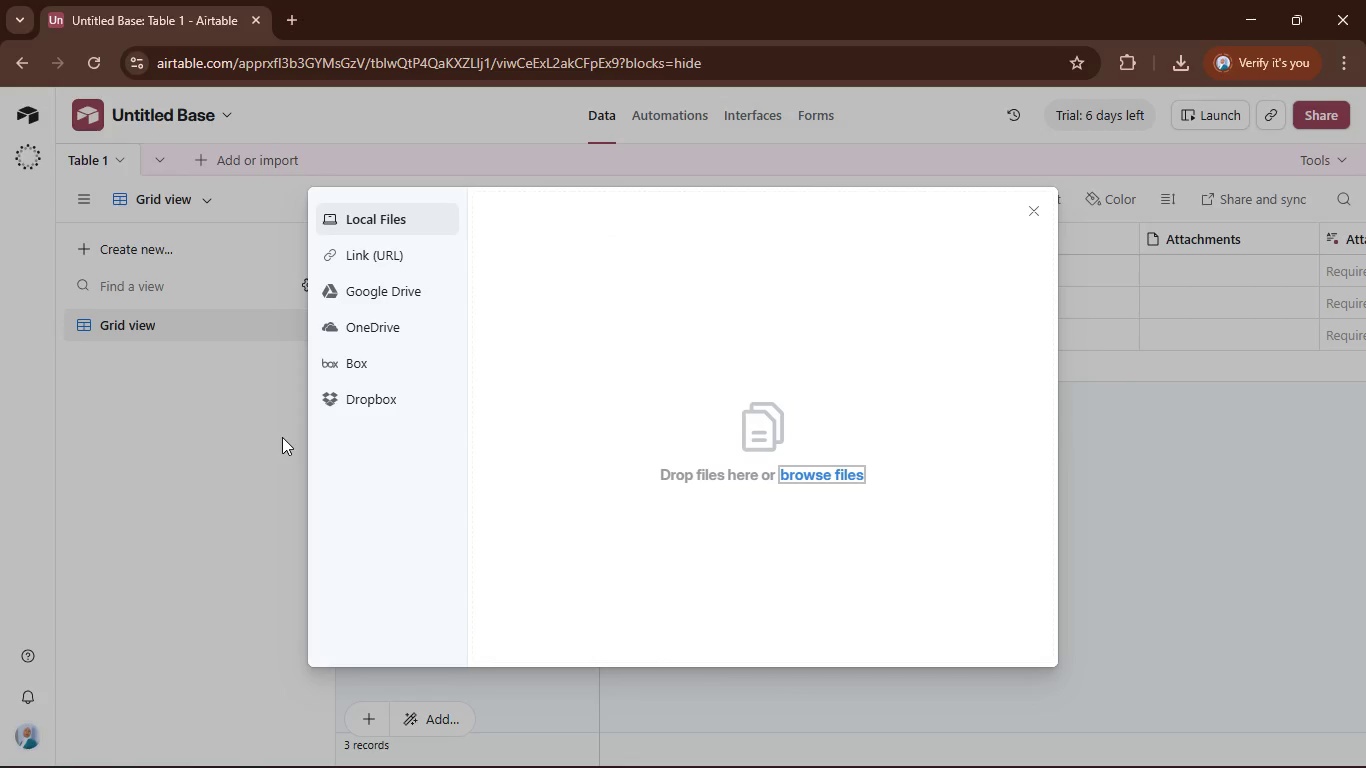 
left_click([799, 481])
 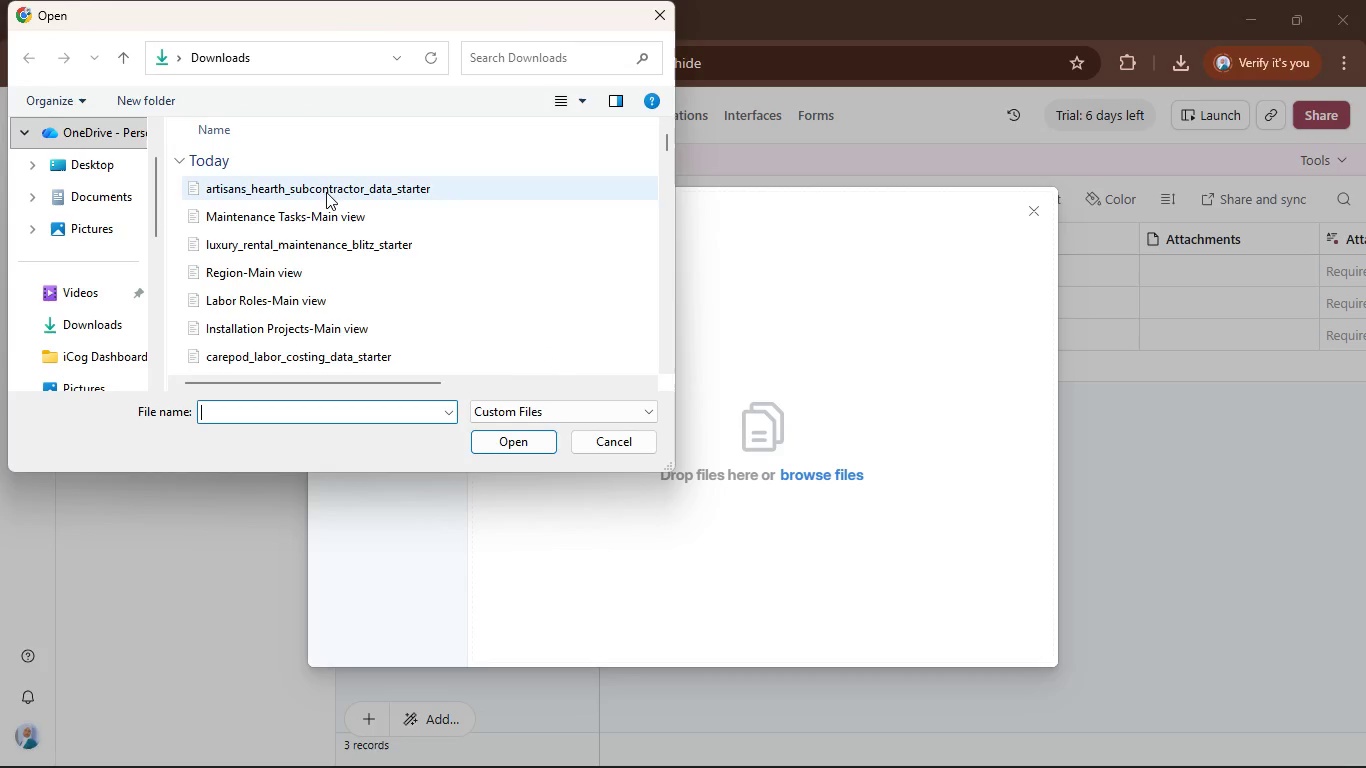 
left_click([327, 191])
 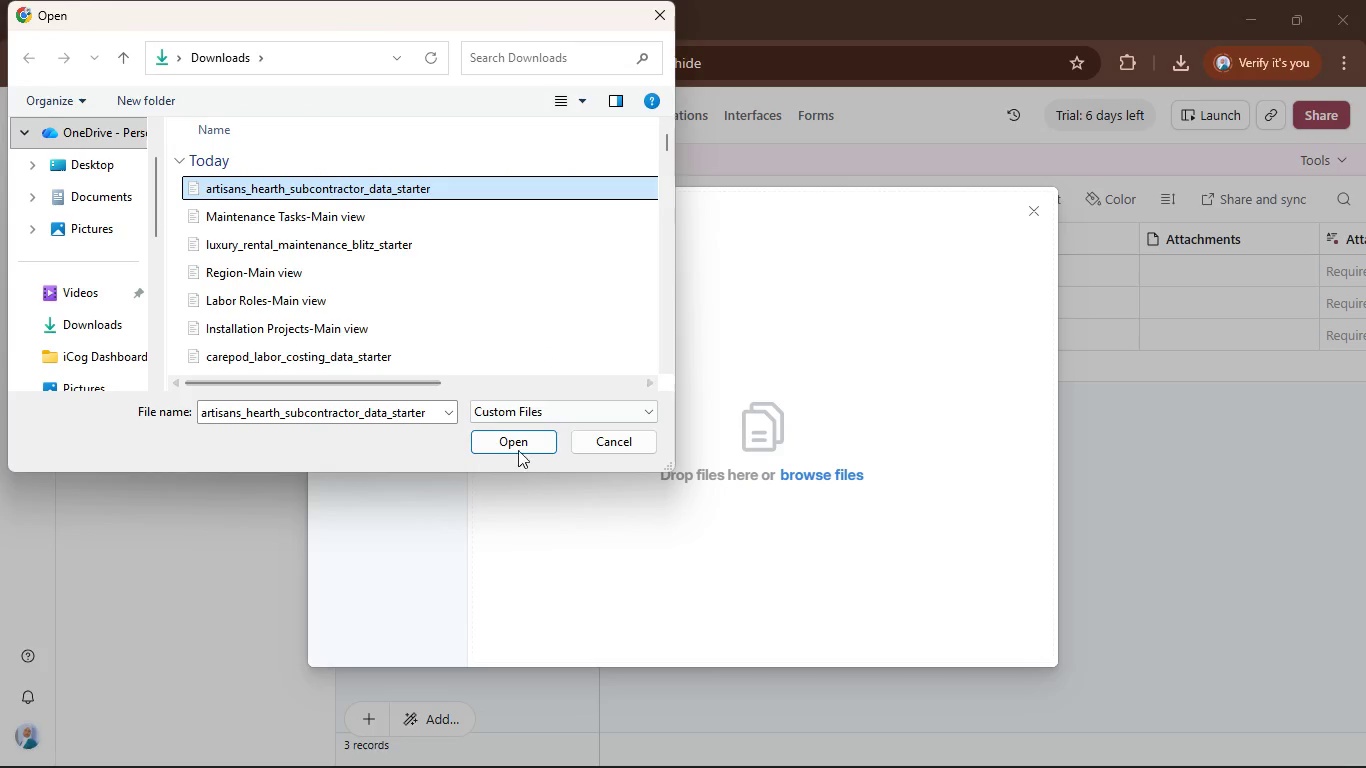 
left_click([517, 444])
 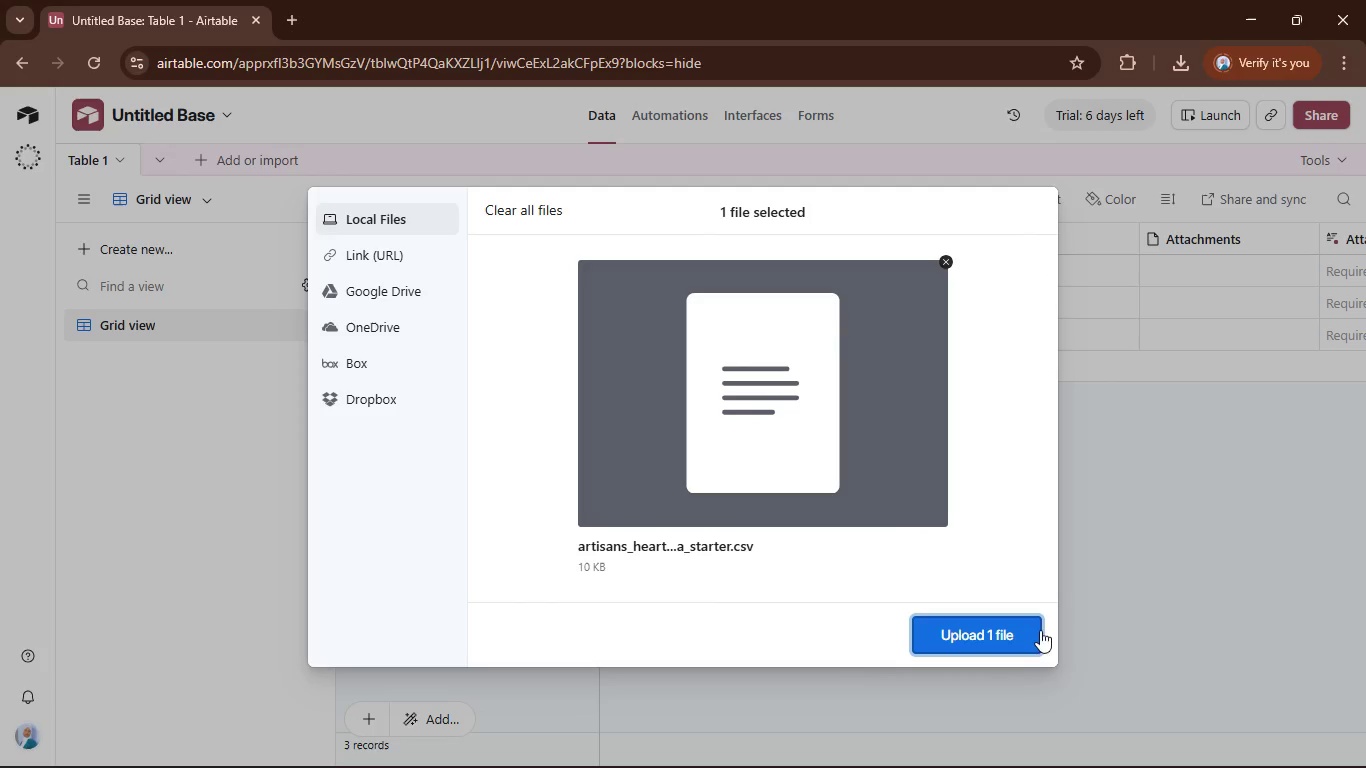 
left_click([1033, 627])
 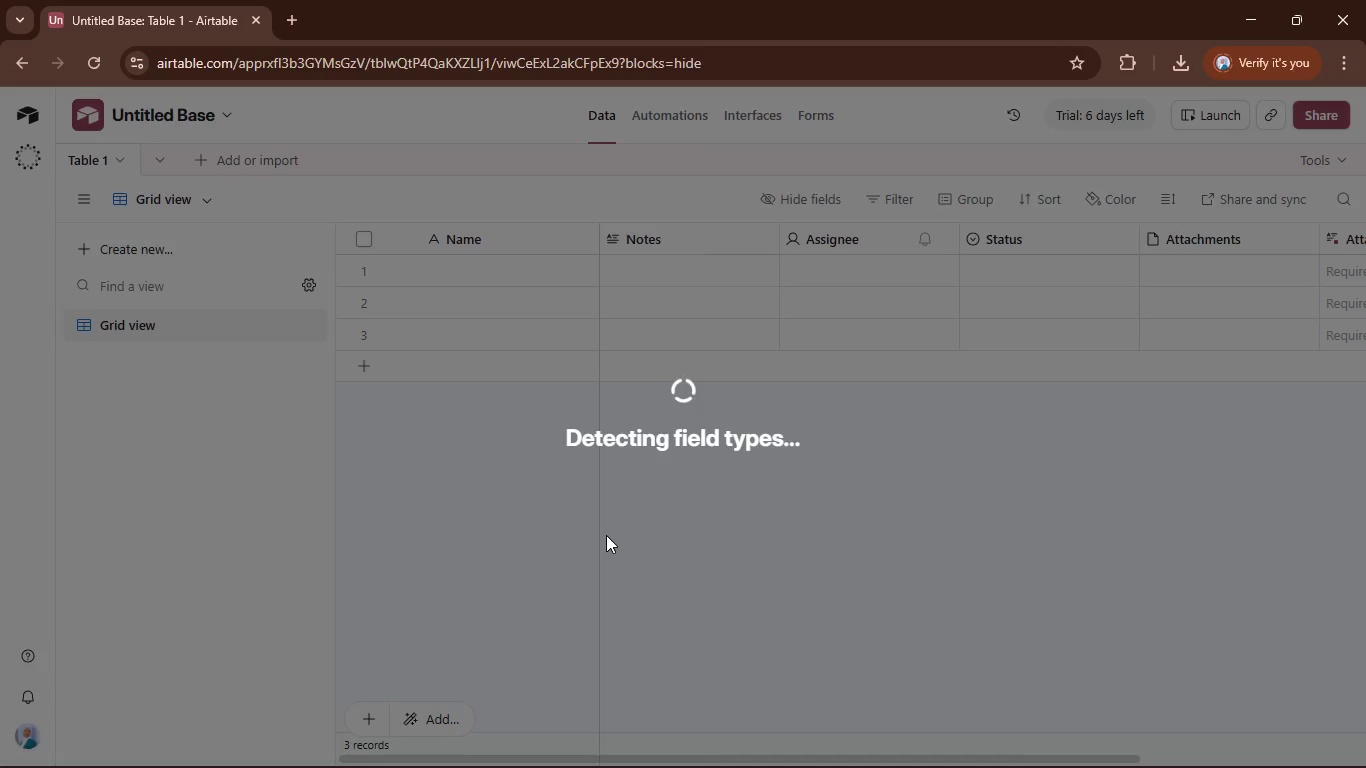 
wait(17.69)
 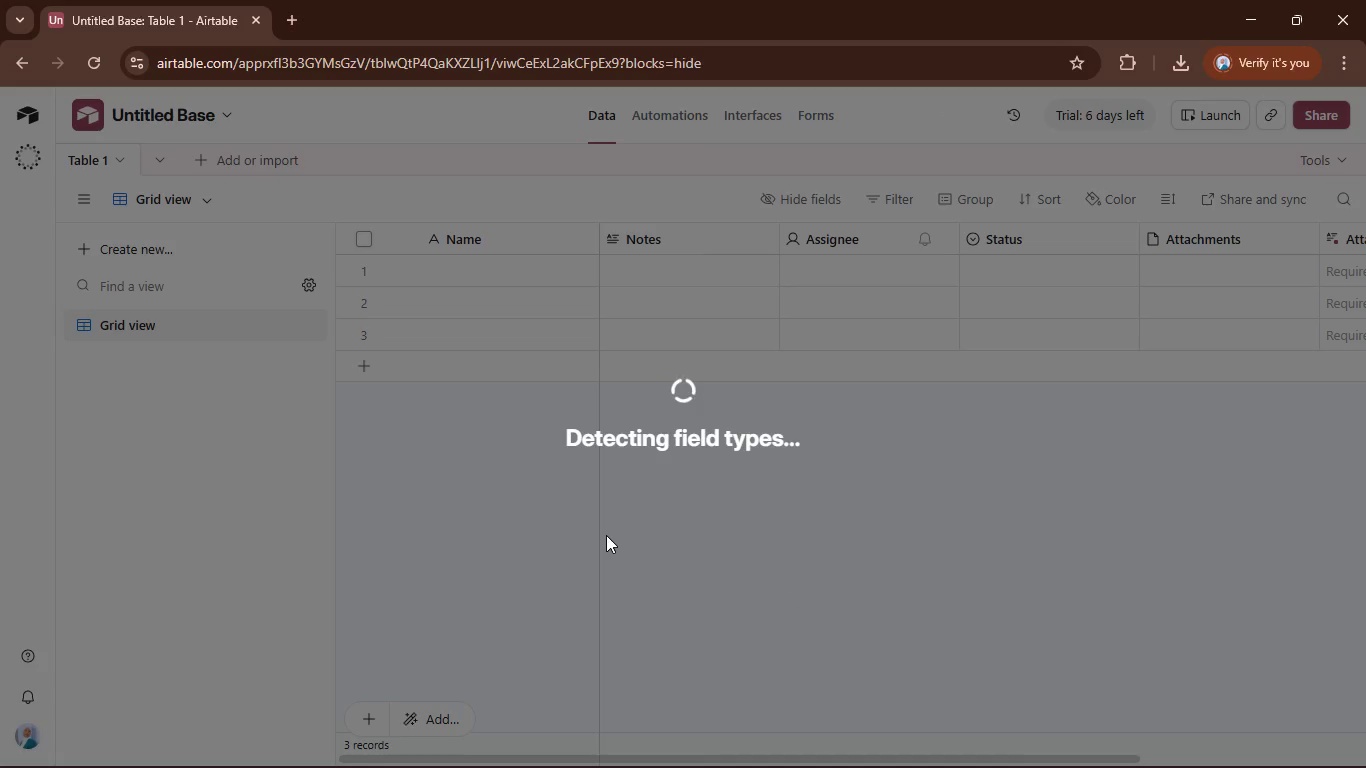 
scroll: coordinate [1302, 649], scroll_direction: down, amount: 4.0
 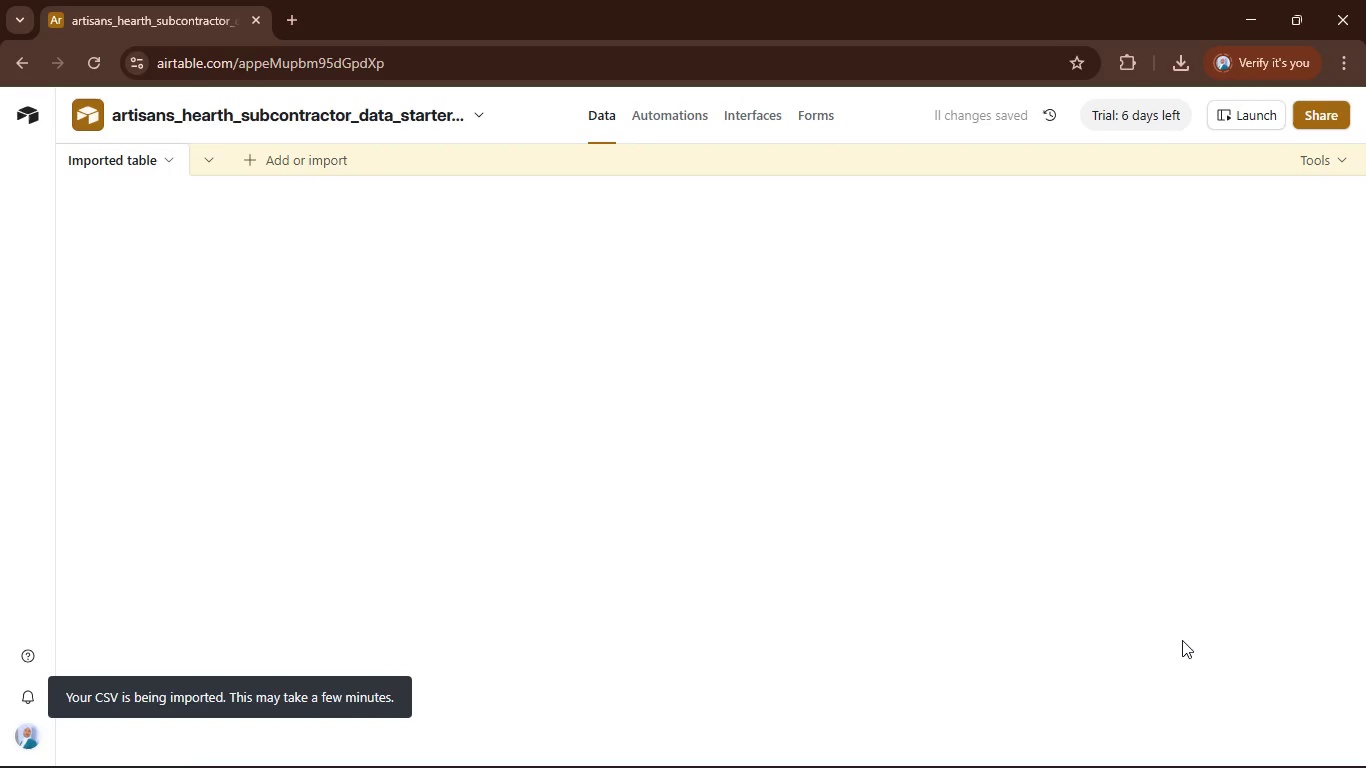 
wait(10.08)
 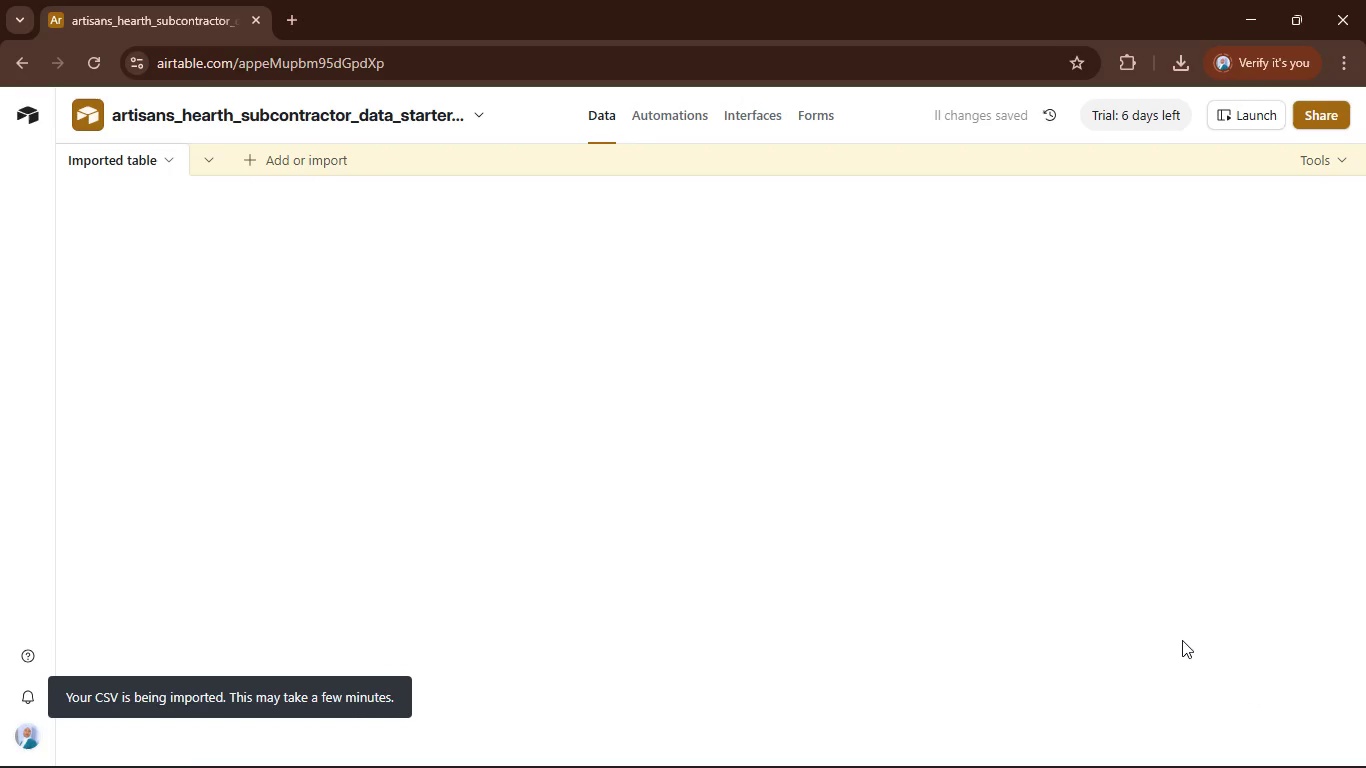 
left_click([329, 106])
 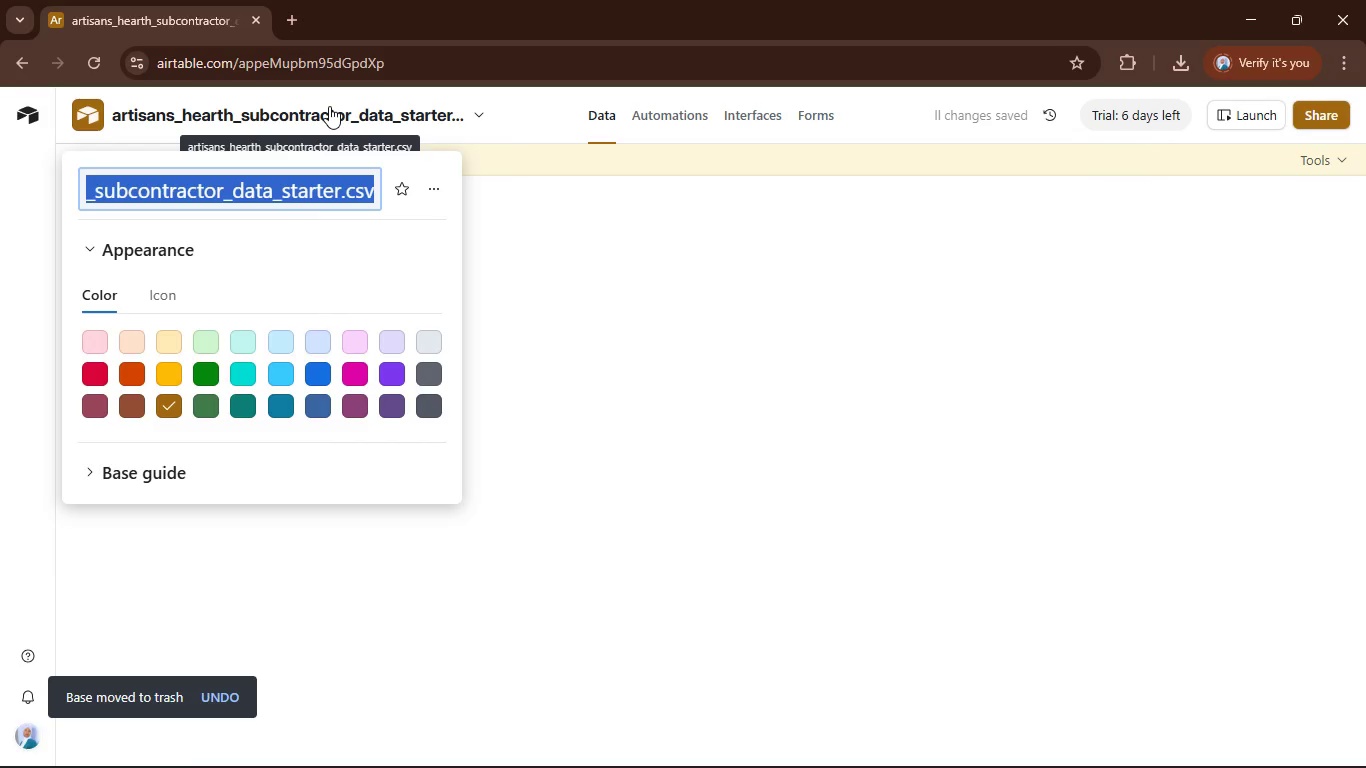 
key(ArrowRight)
 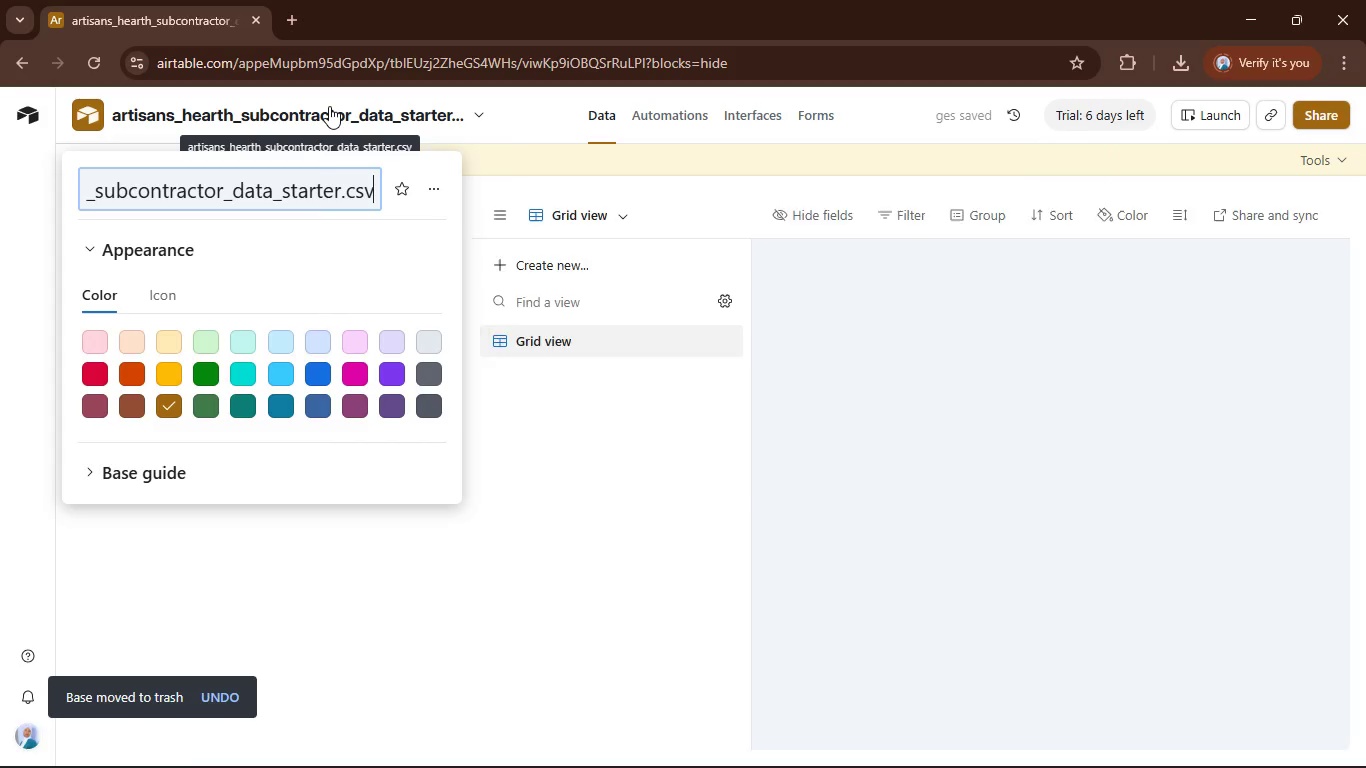 
hold_key(key=ShiftRight, duration=0.81)
 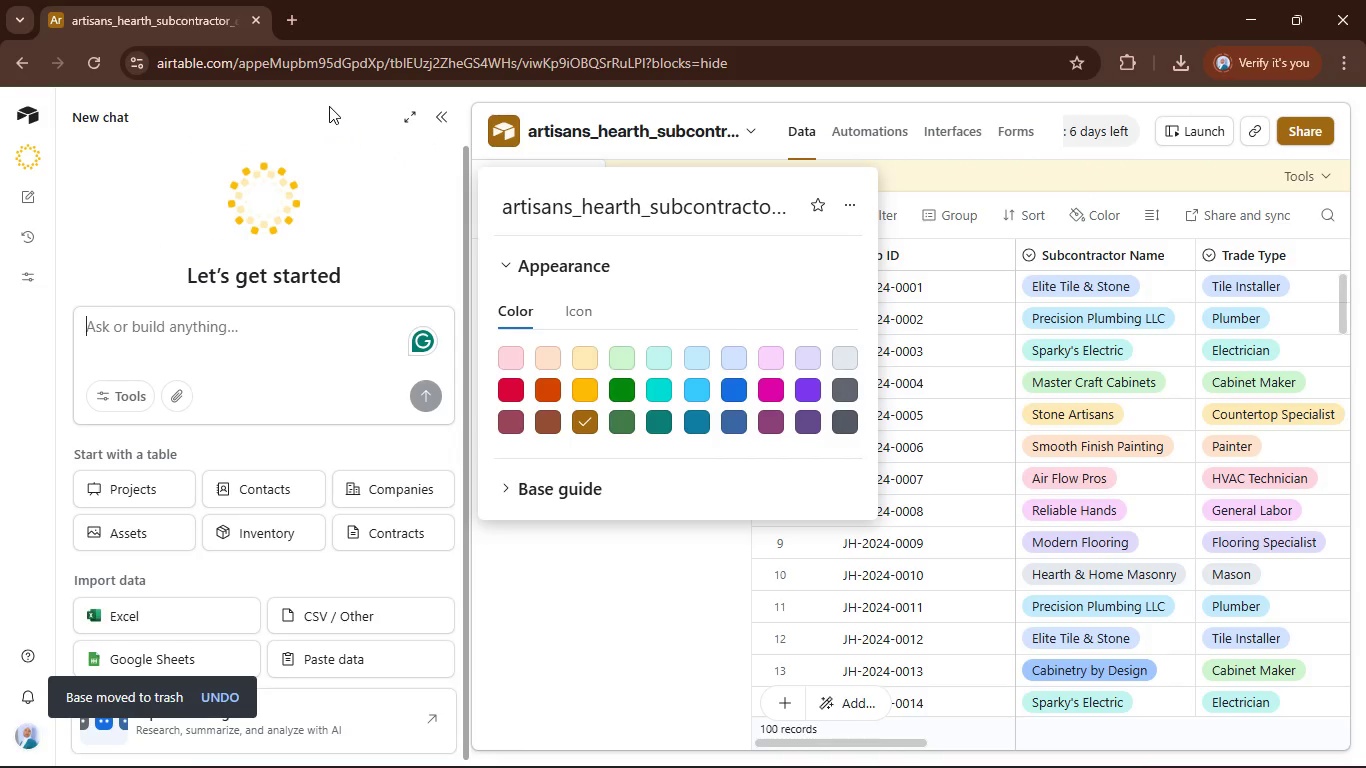 
hold_key(key=ArrowLeft, duration=0.5)
 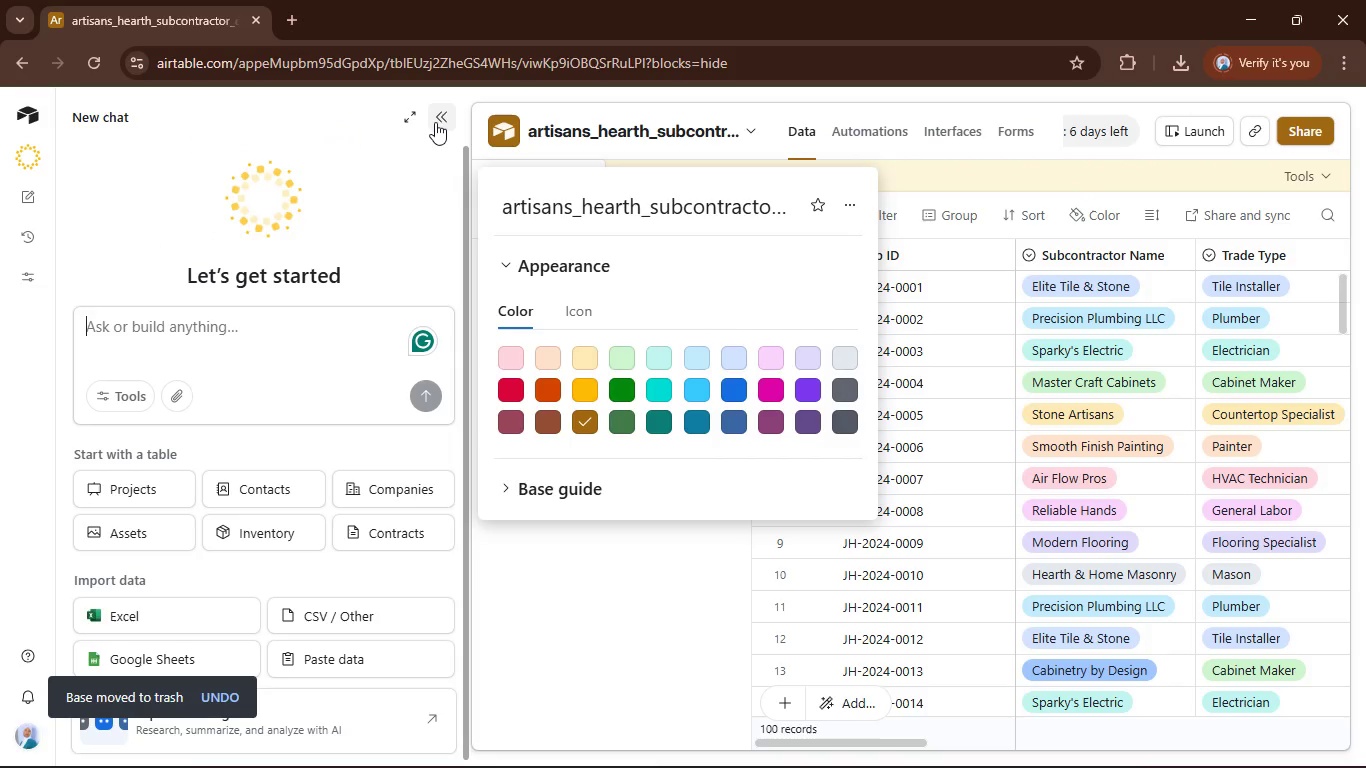 
left_click([436, 123])
 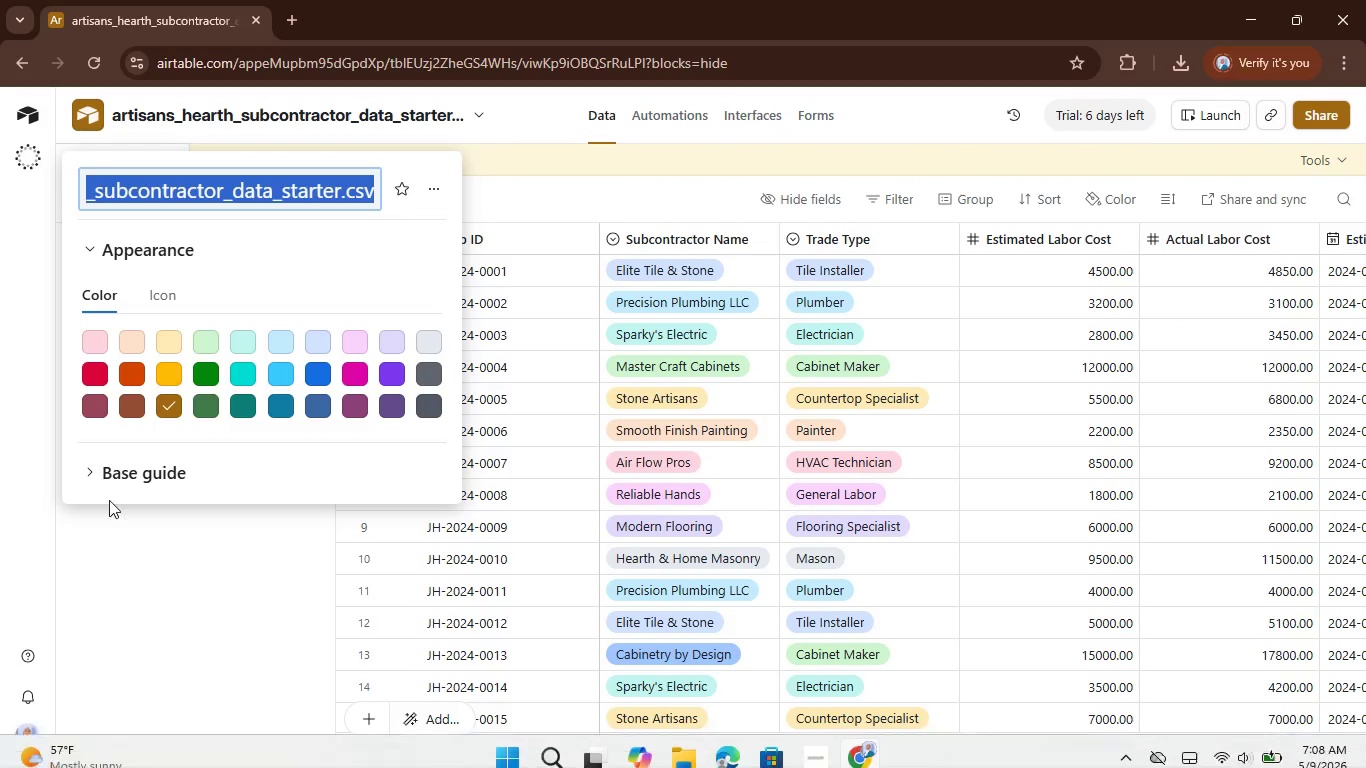 
key(ArrowRight)
 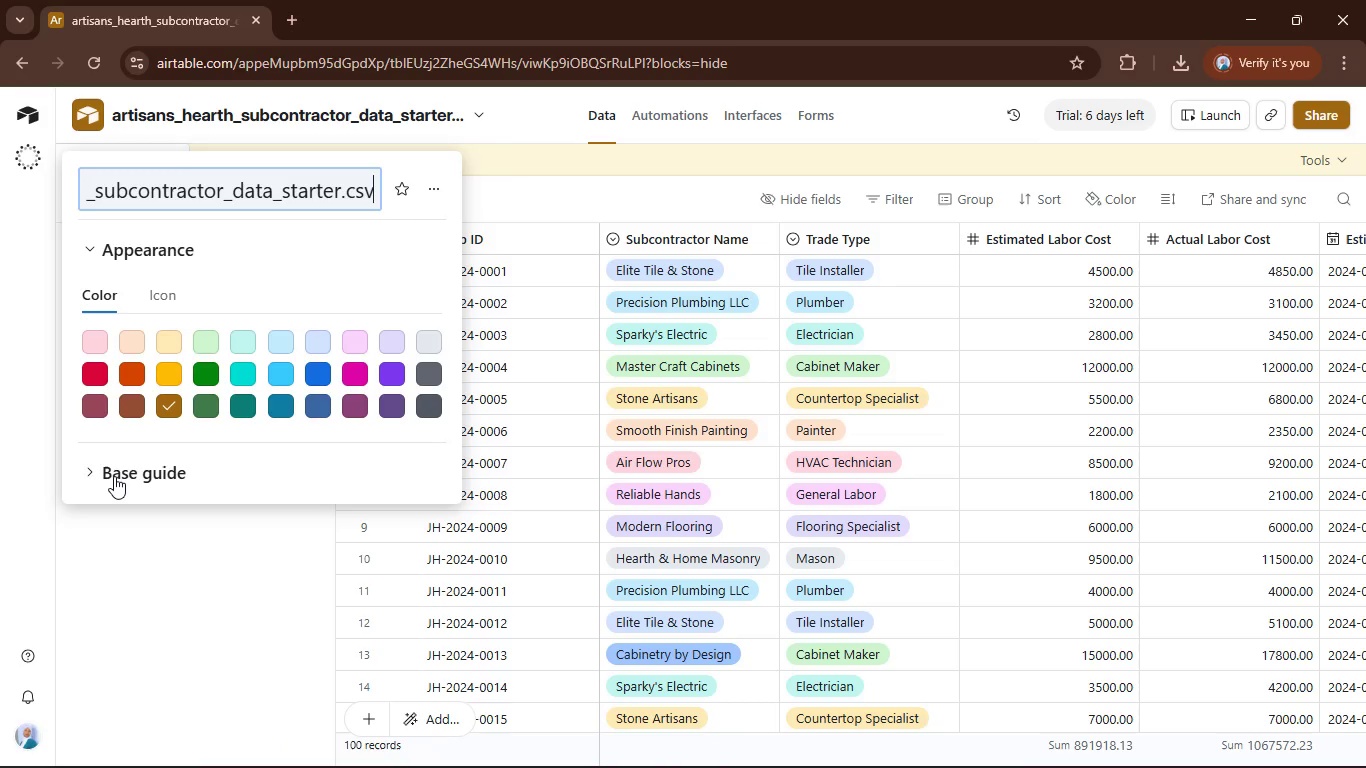 
hold_key(key=ArrowLeft, duration=0.67)
 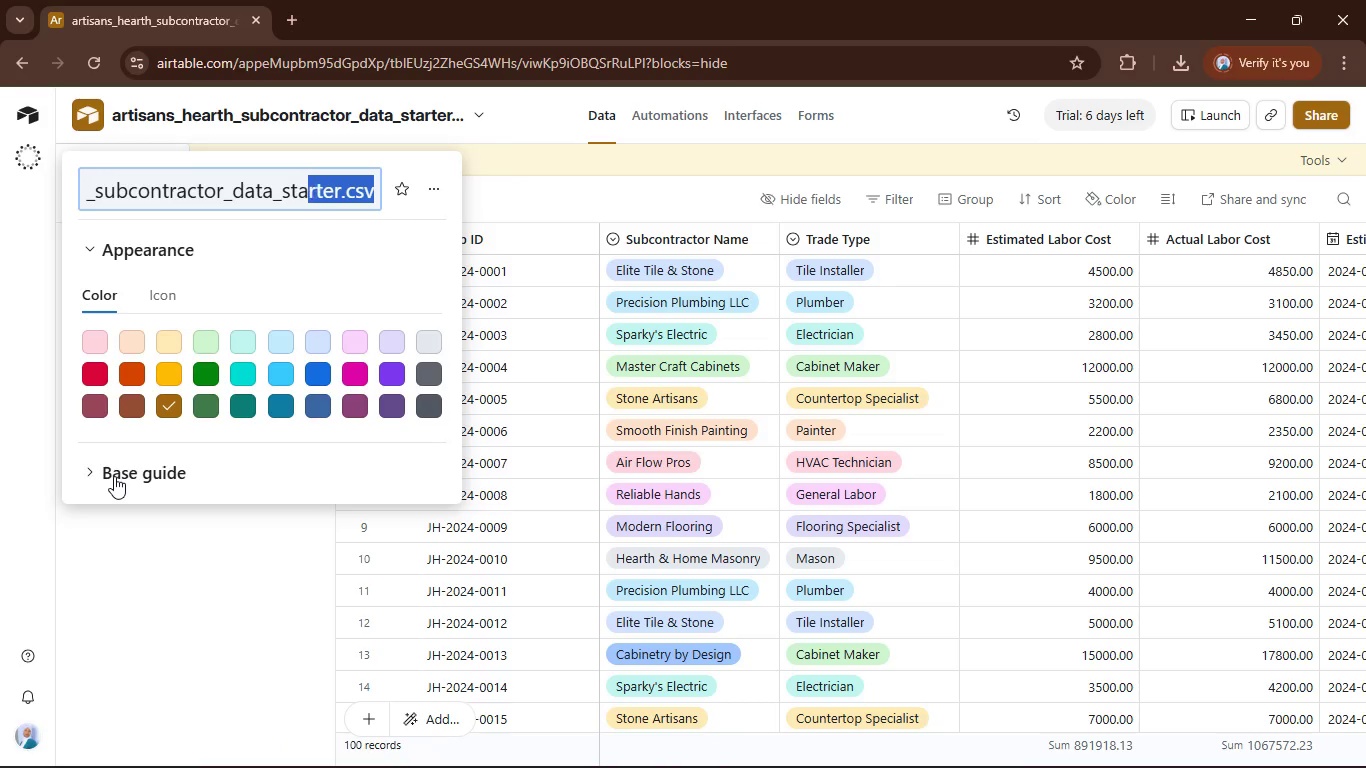 
key(Shift+ArrowLeft)
 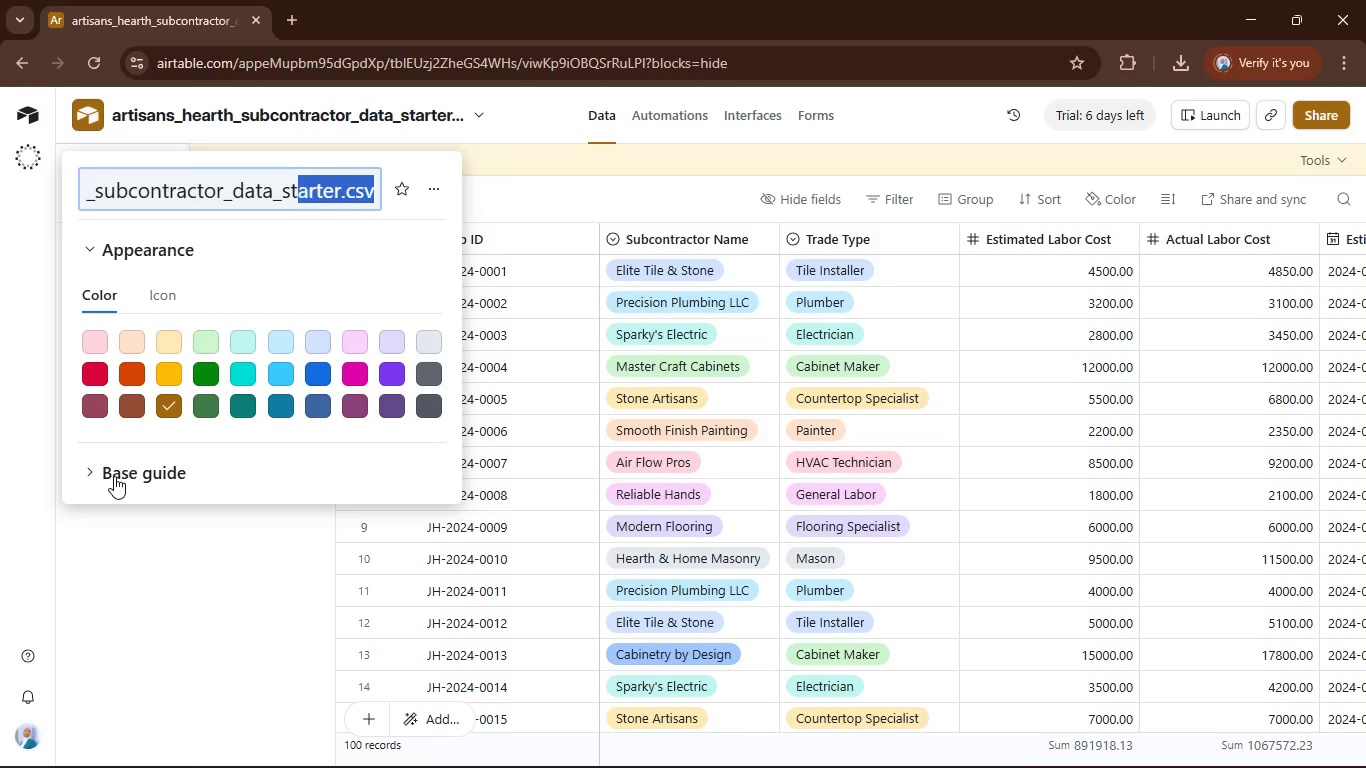 
key(Shift+ArrowLeft)
 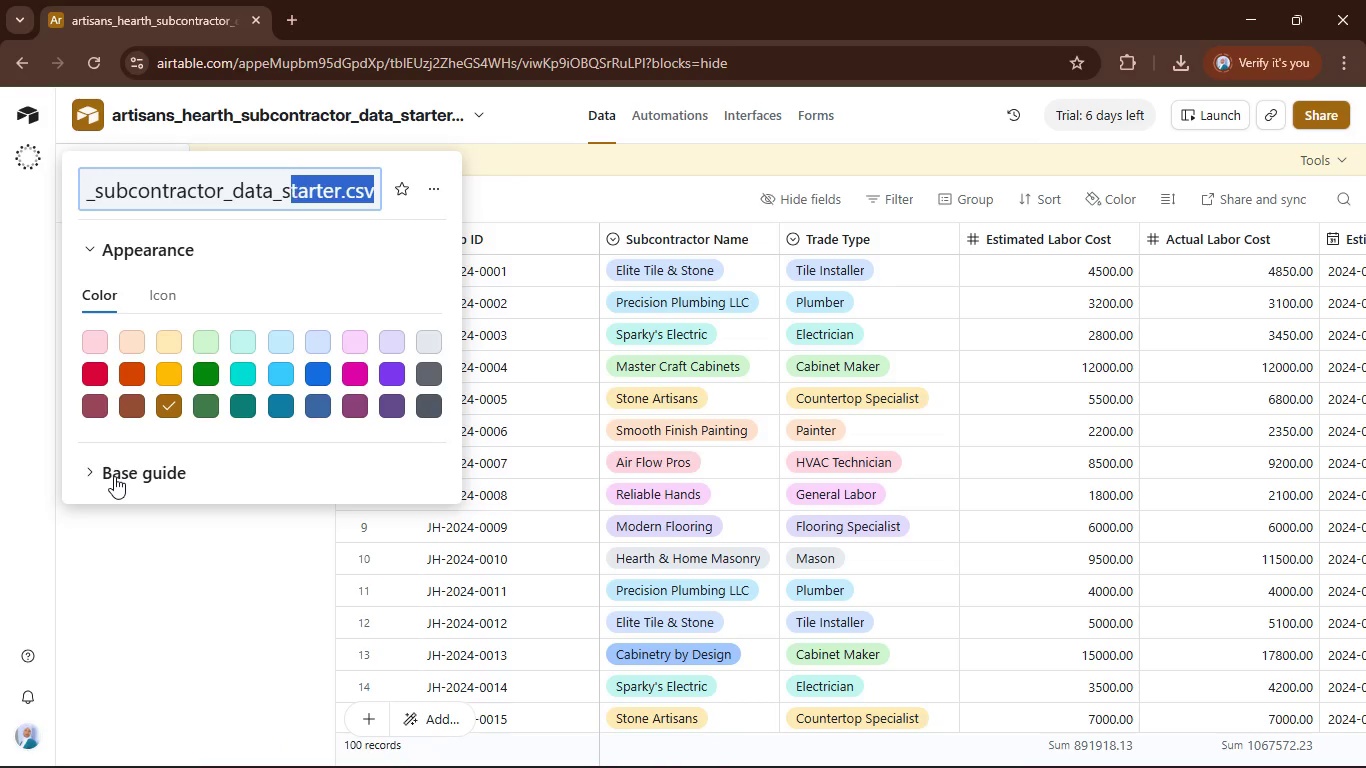 
key(Shift+ArrowLeft)
 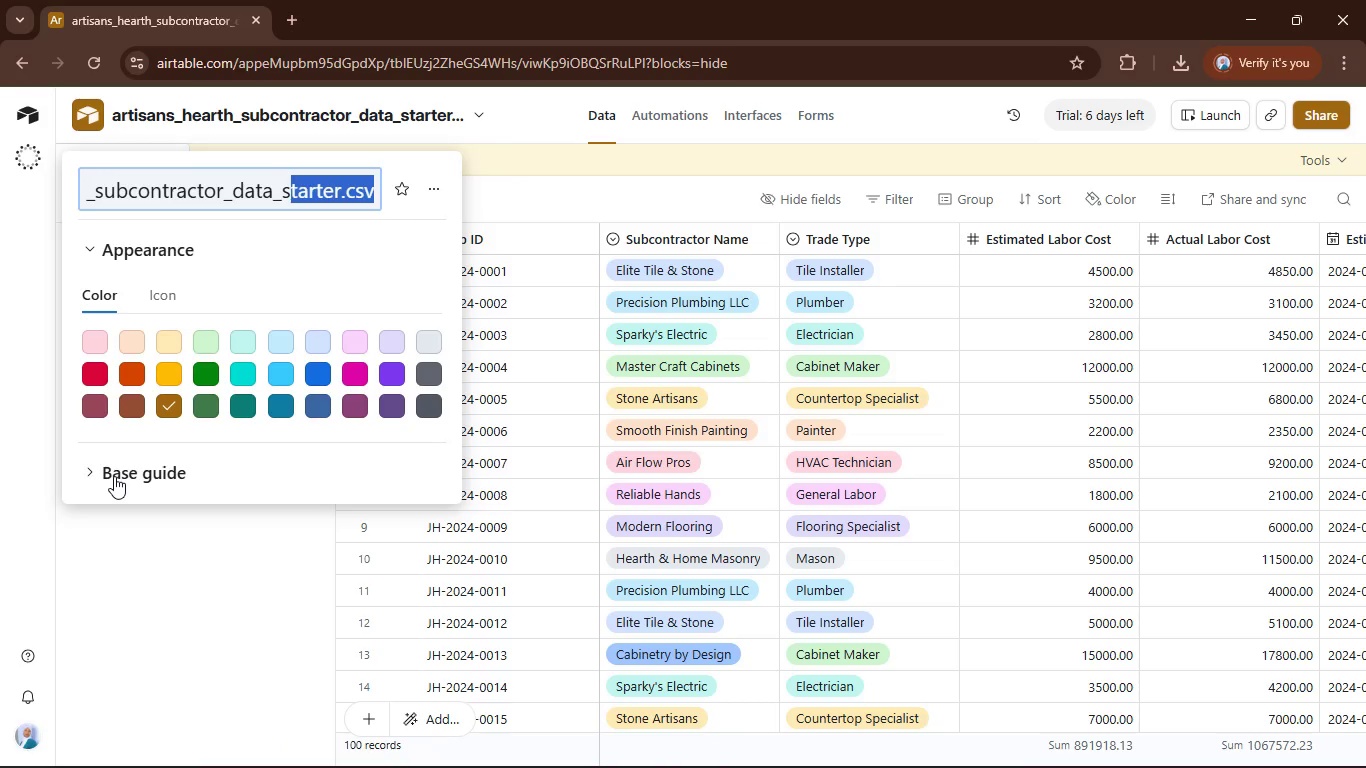 
key(Shift+ArrowLeft)
 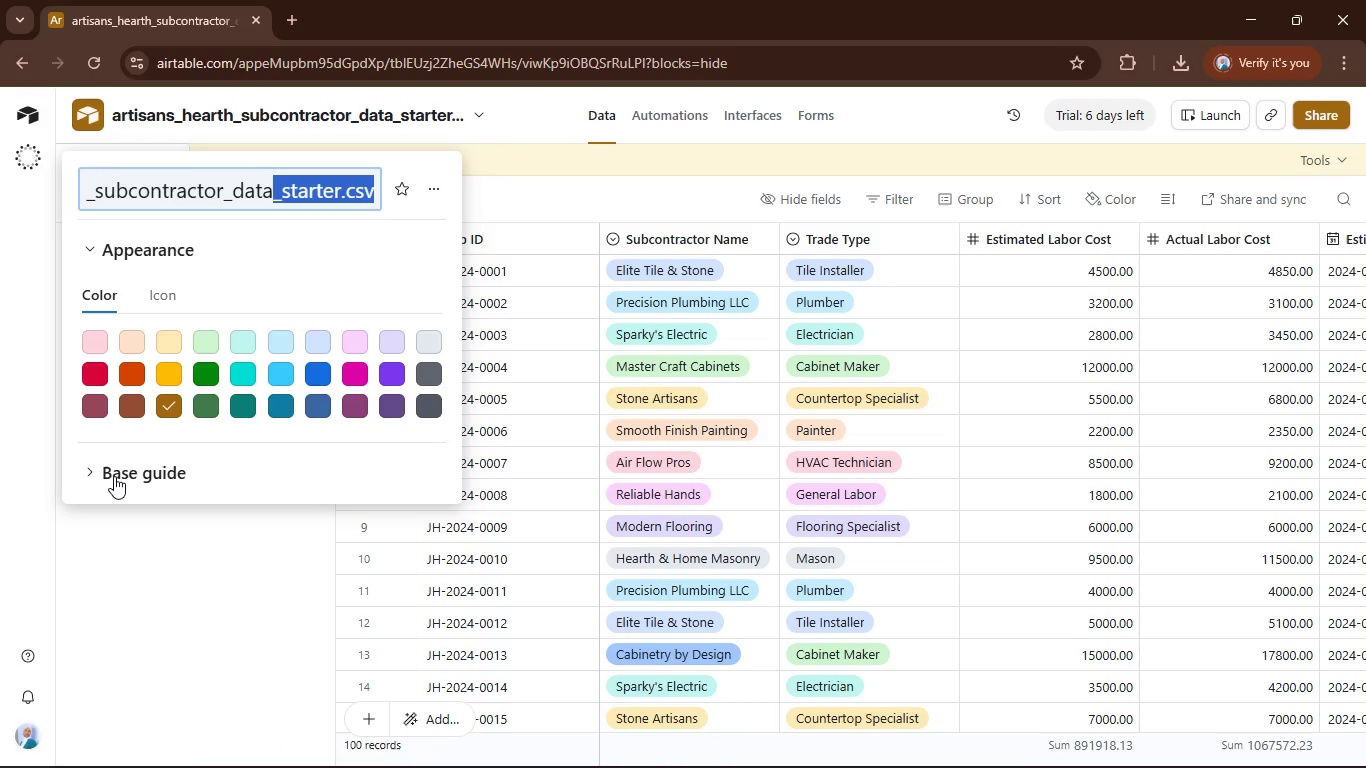 
key(Shift+ArrowLeft)
 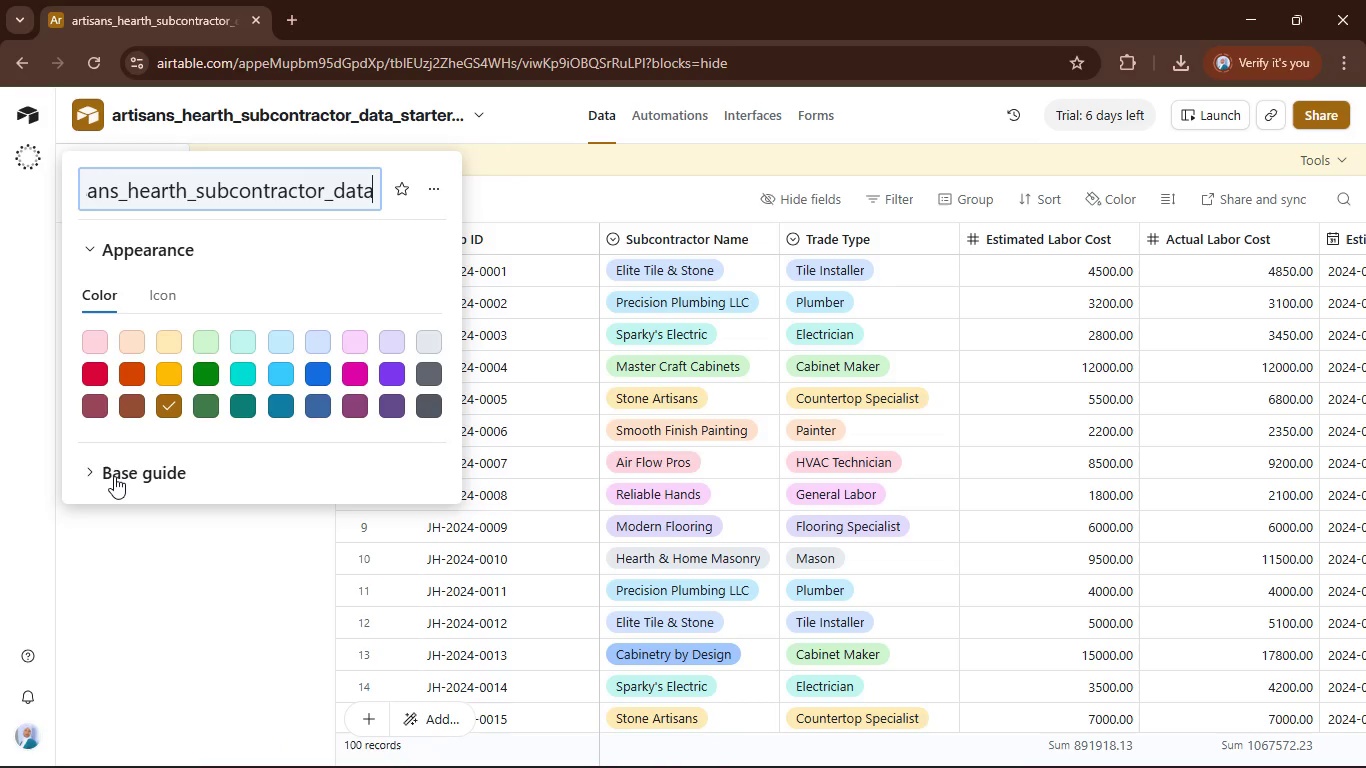 
key(Backspace)
 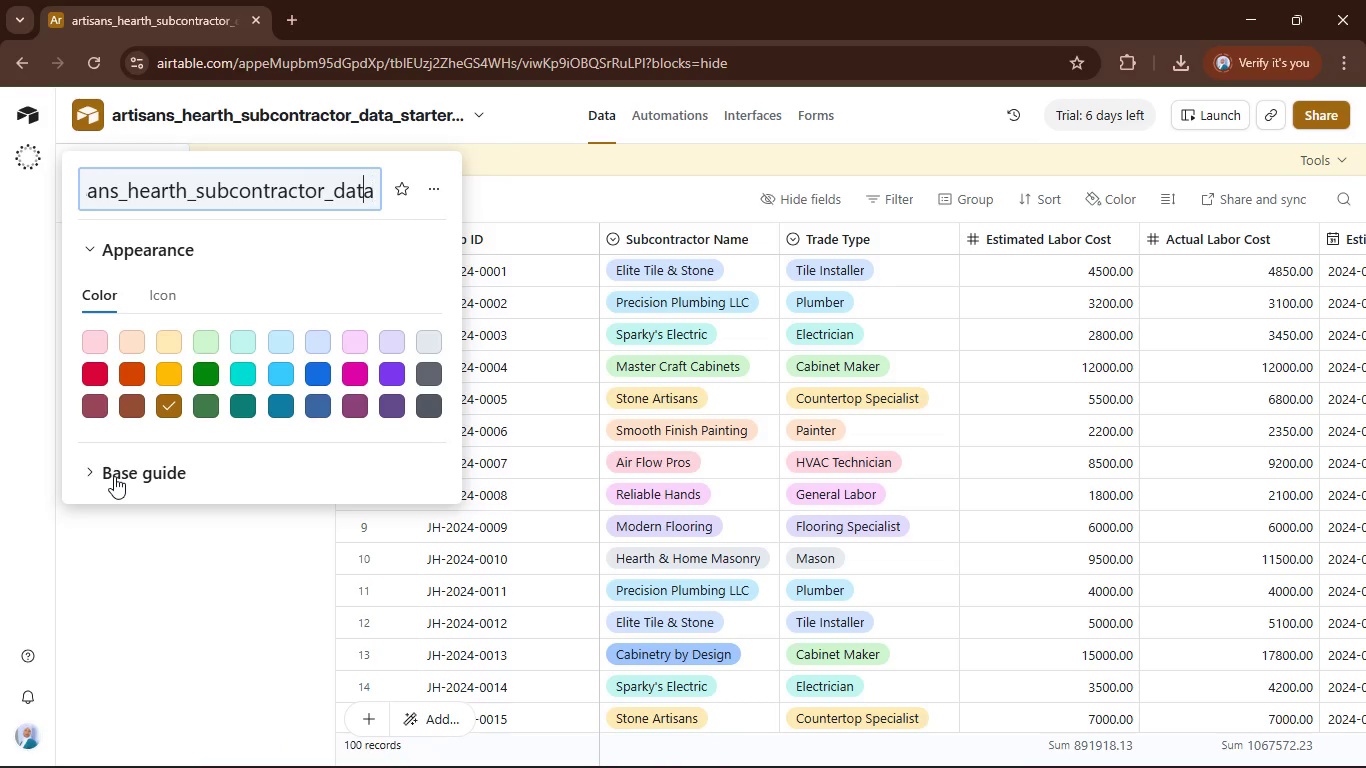 
hold_key(key=ArrowLeft, duration=1.52)
 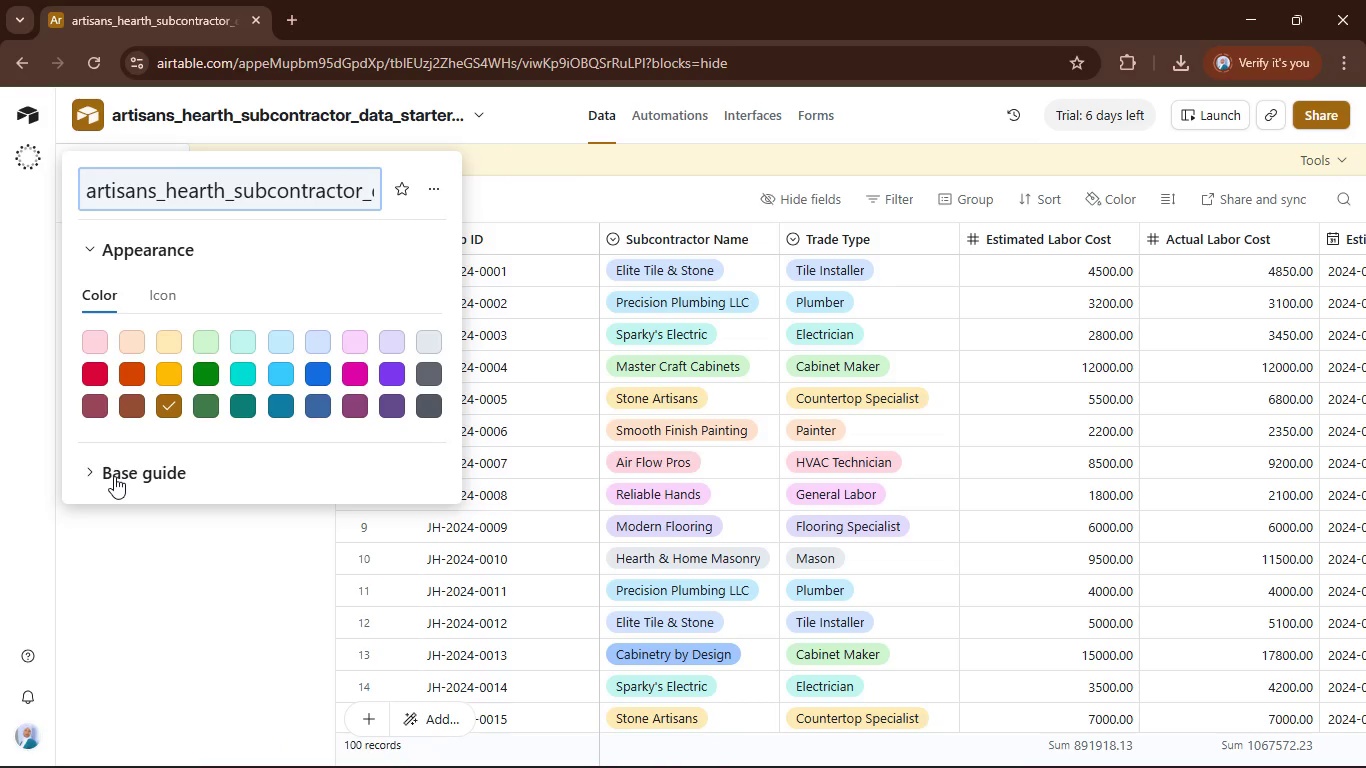 
key(ArrowLeft)
 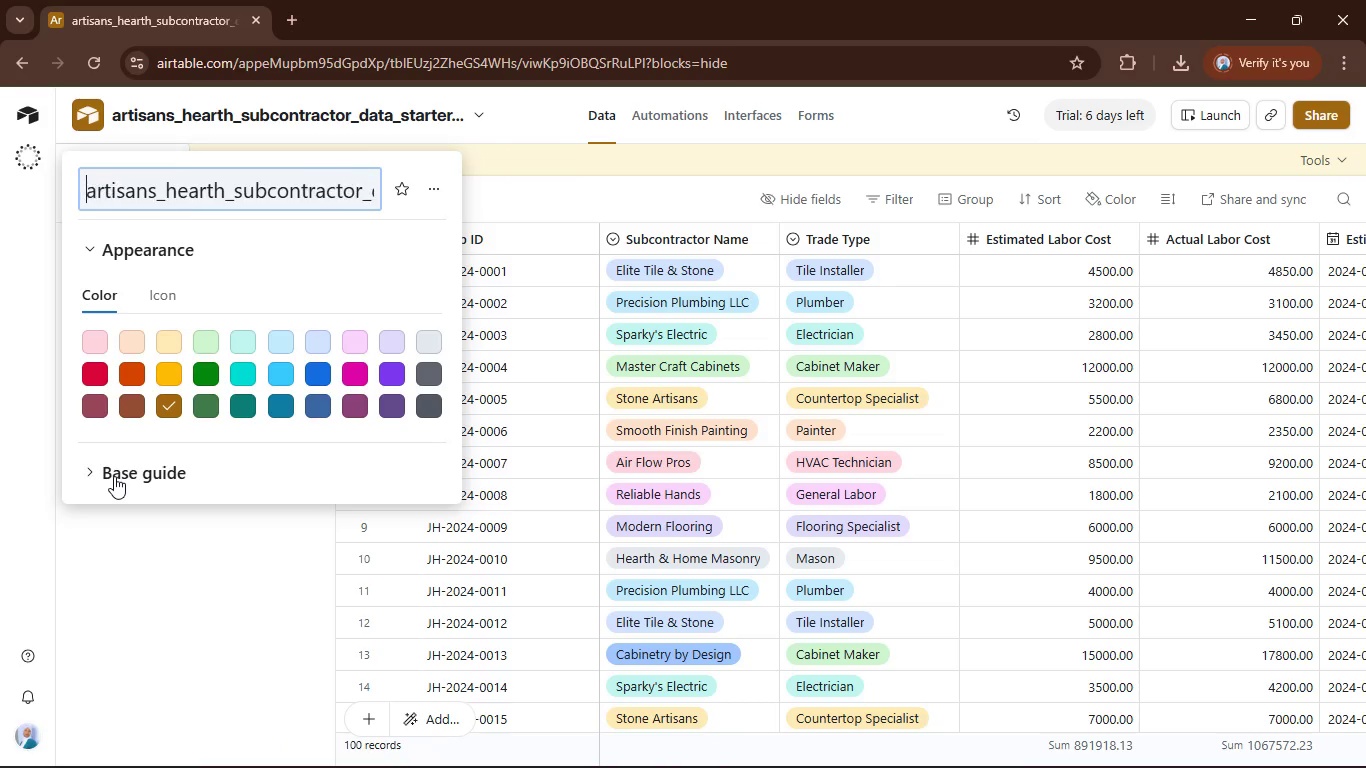 
key(ArrowLeft)
 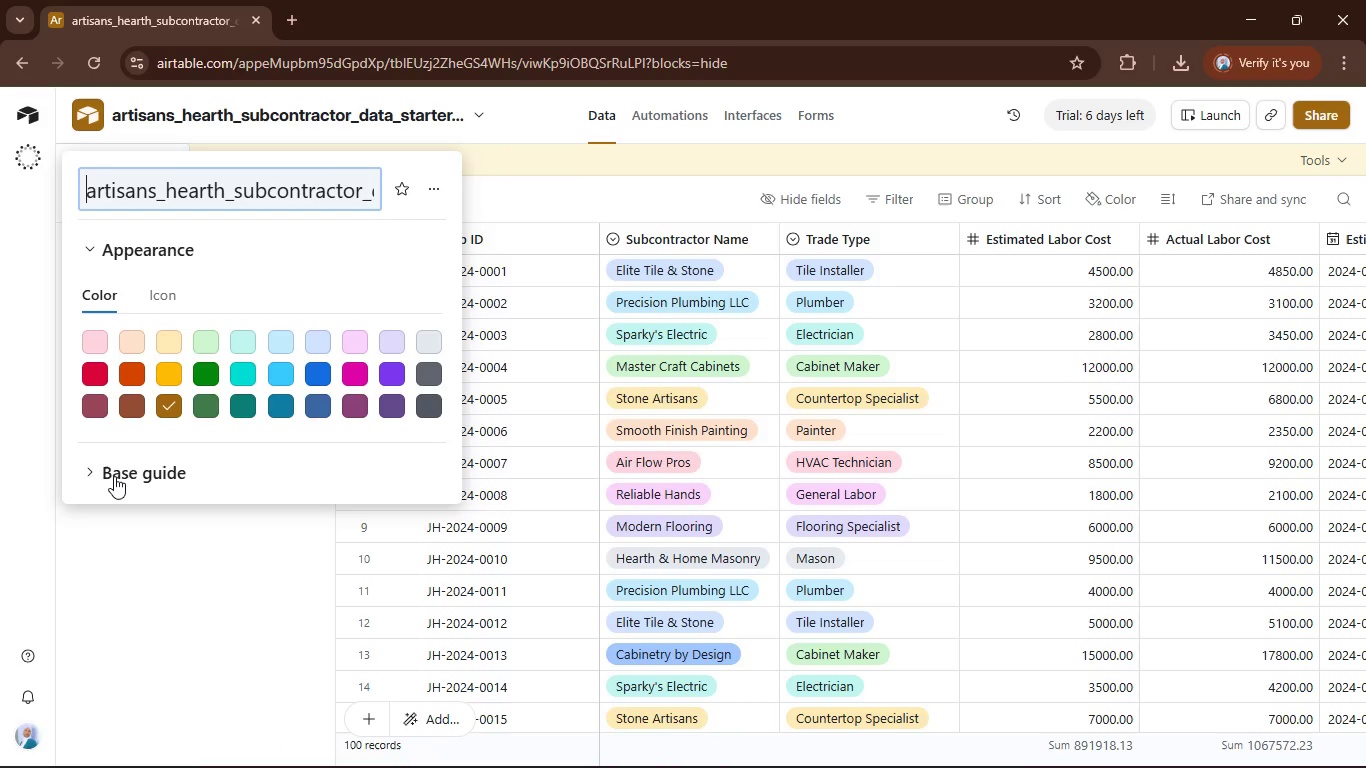 
key(ArrowLeft)
 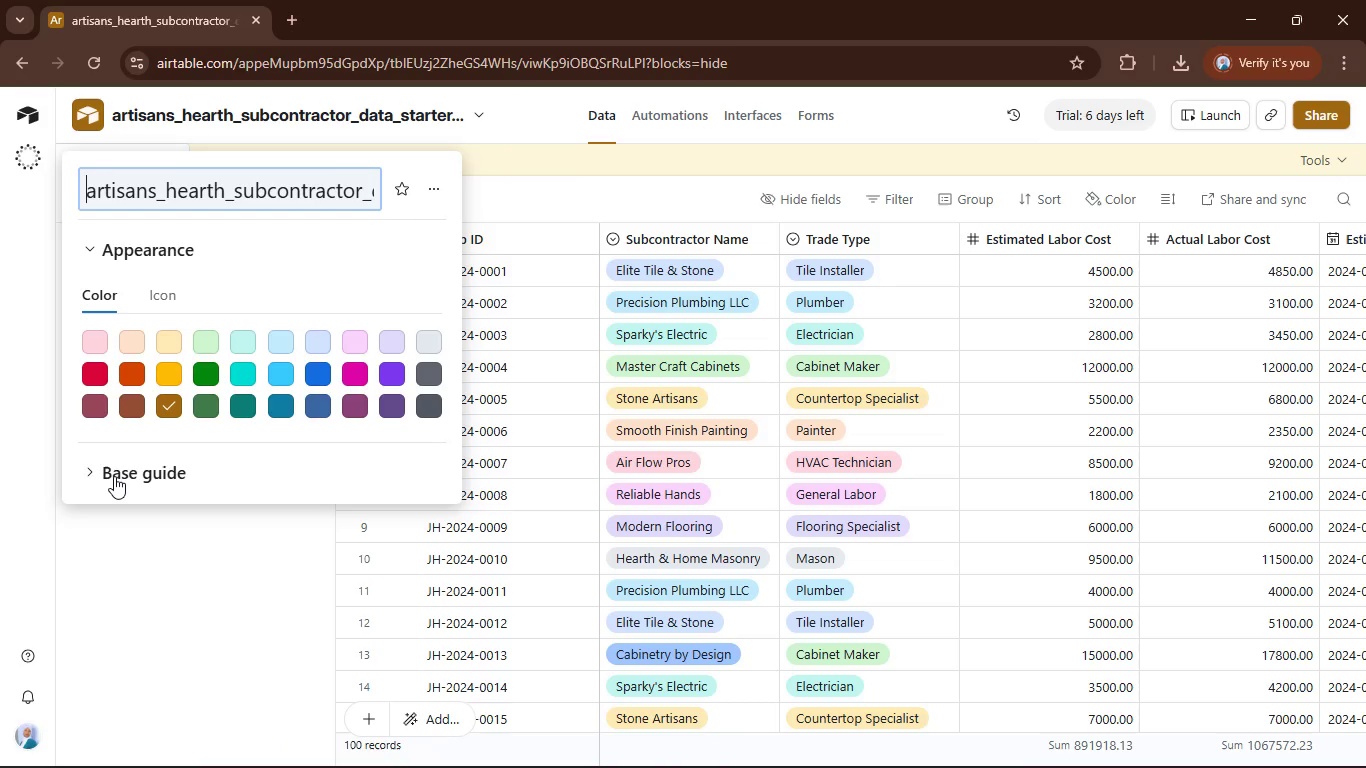 
key(ArrowLeft)
 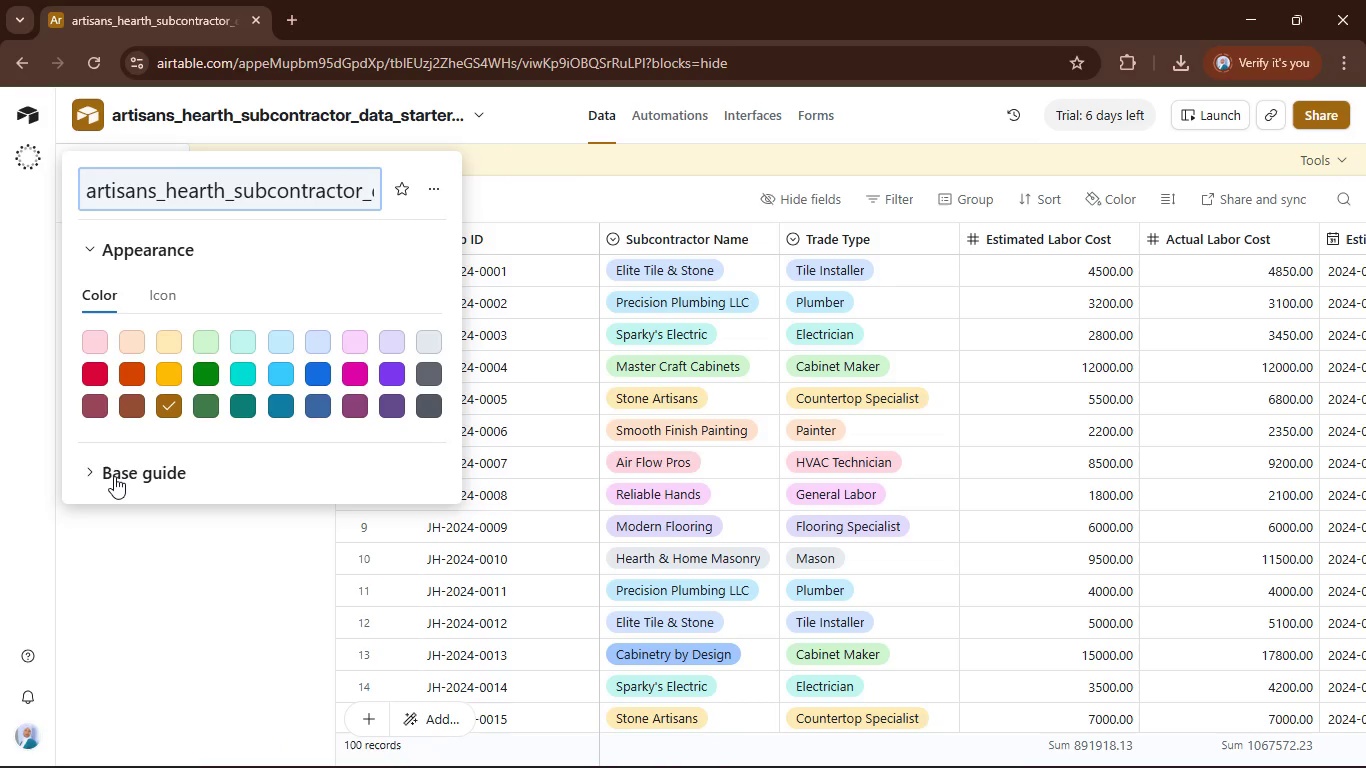 
key(ArrowRight)
 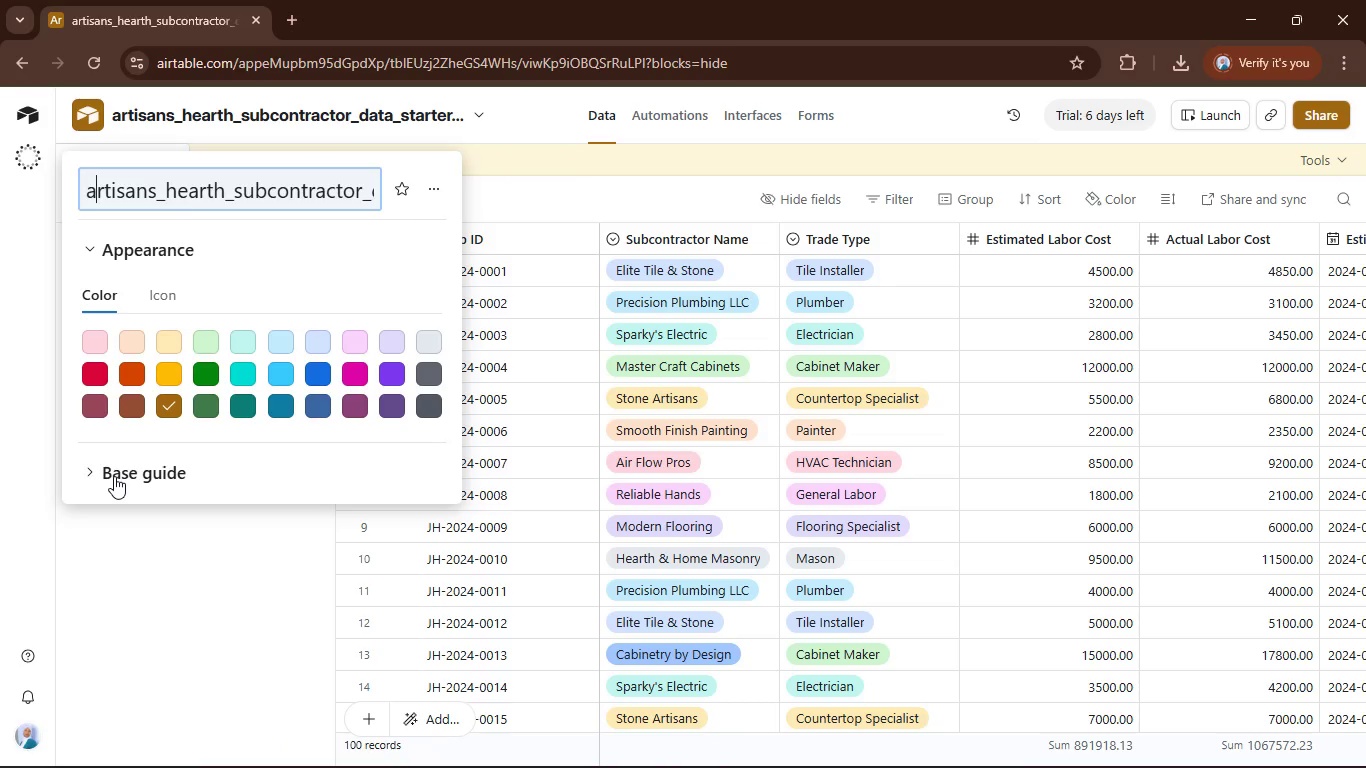 
key(Backspace)
 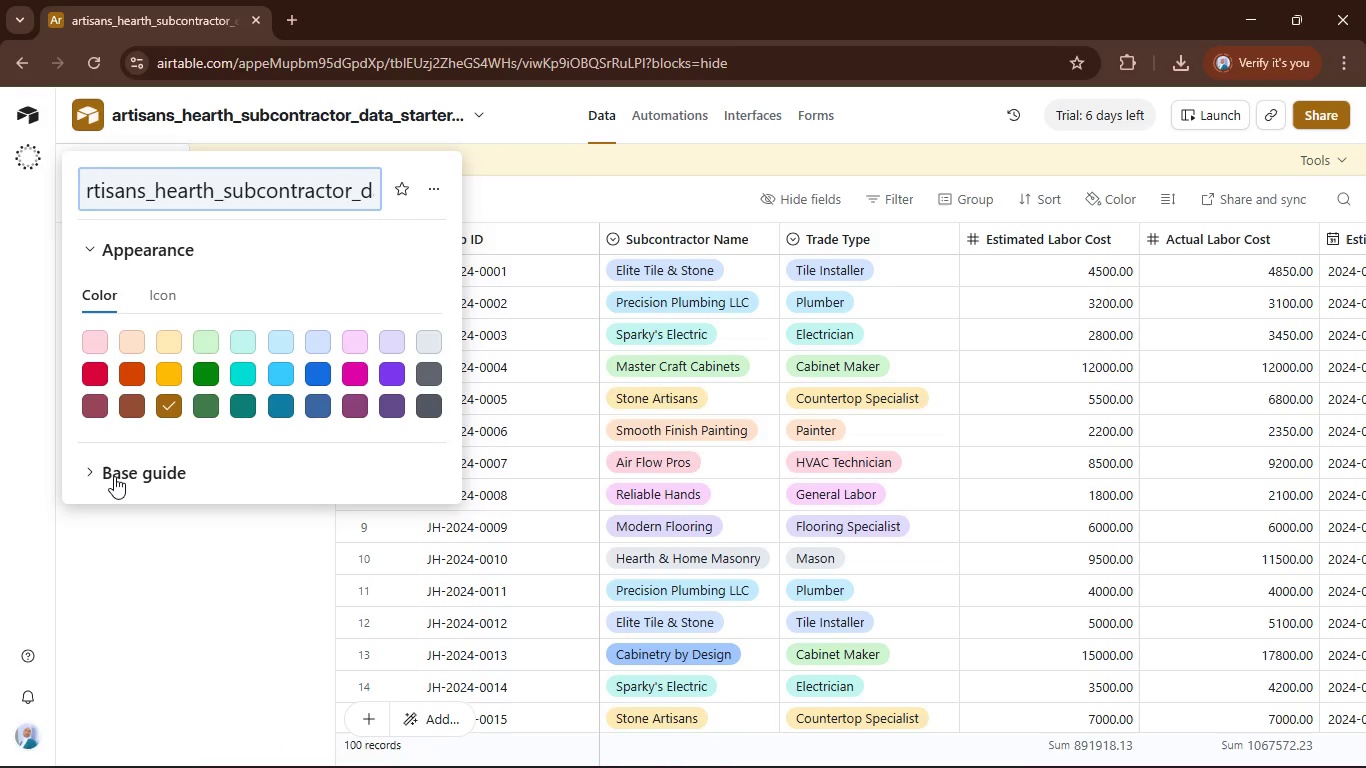 
key(Shift+A)
 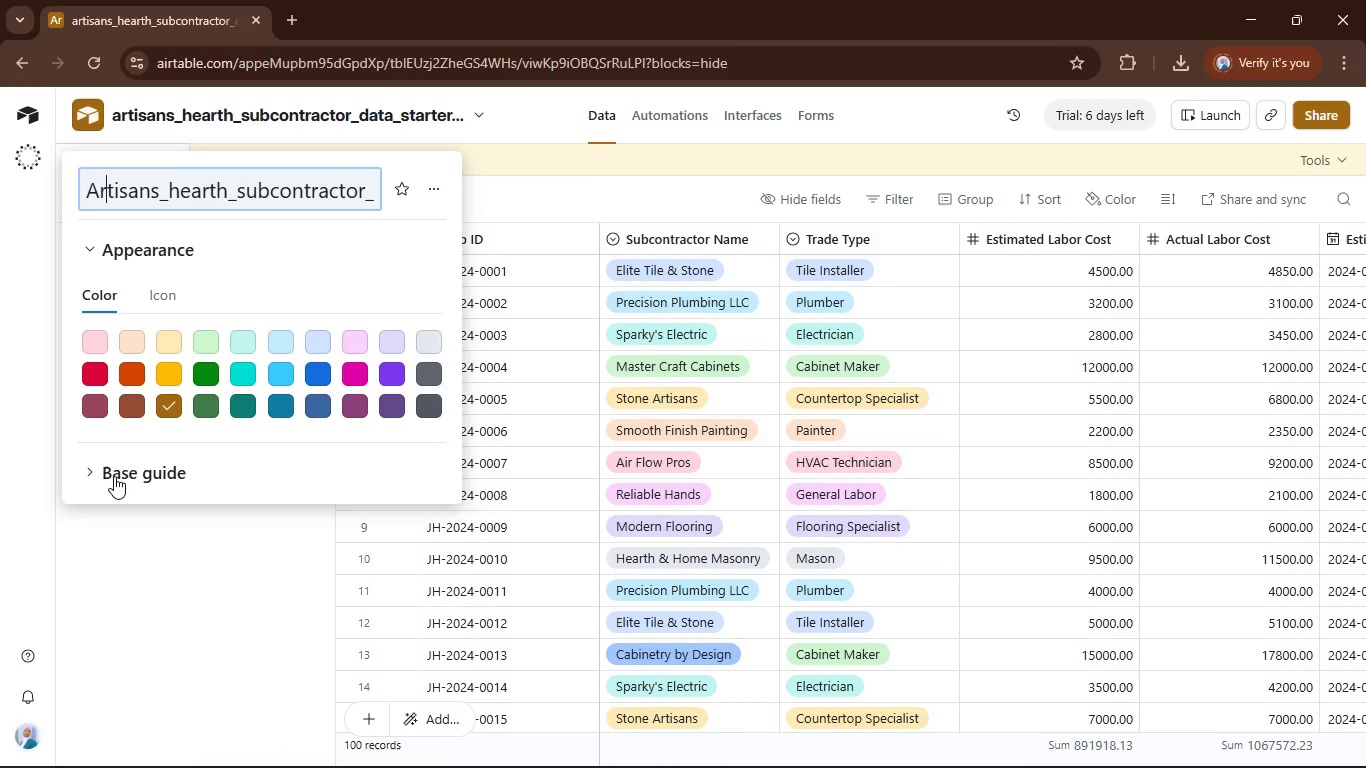 
hold_key(key=ArrowRight, duration=0.72)
 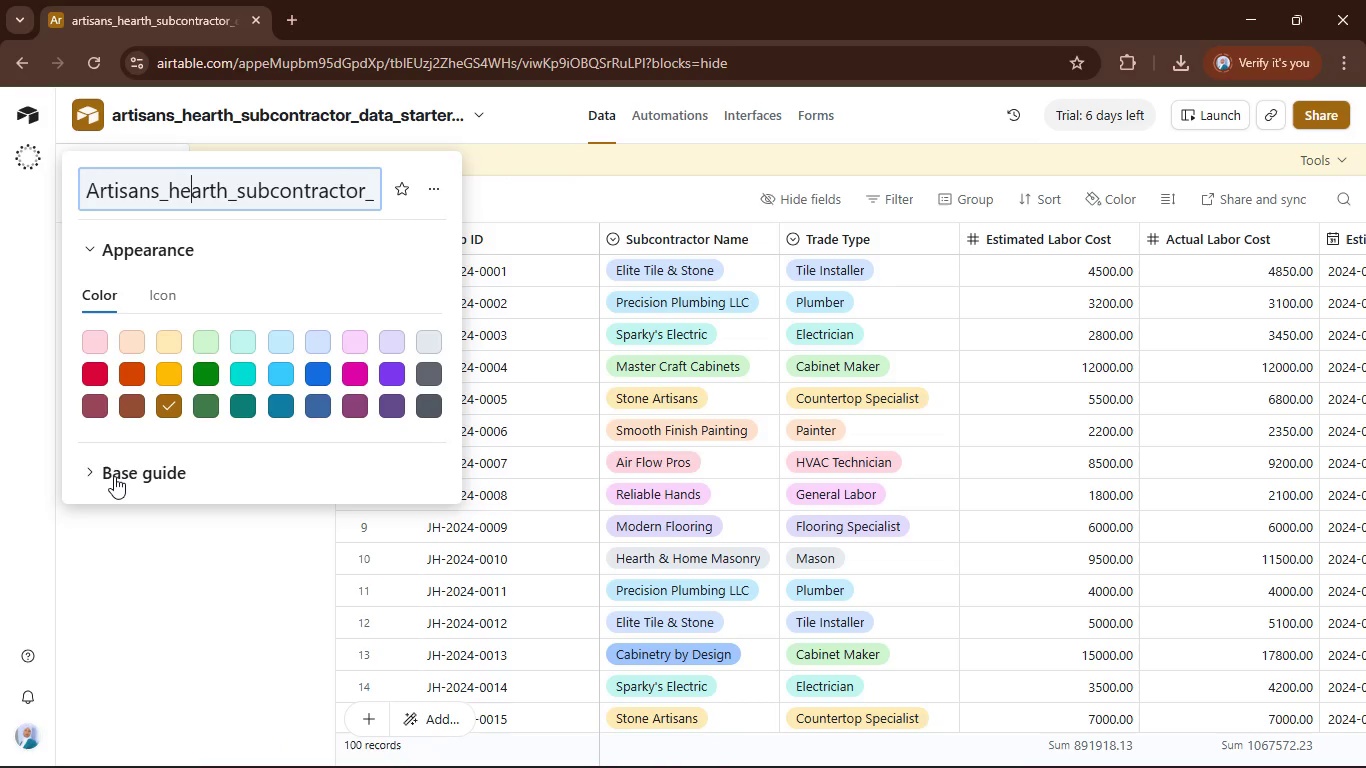 
key(ArrowRight)
 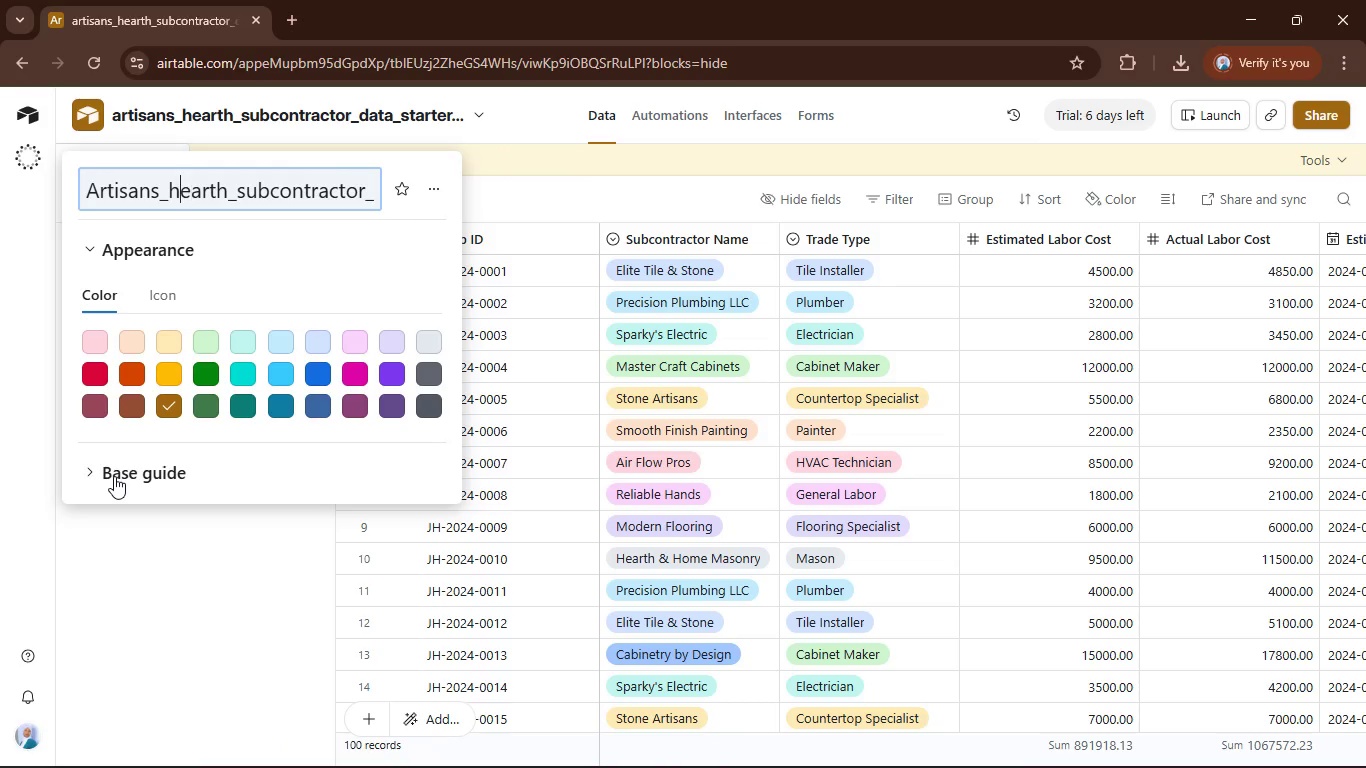 
key(ArrowLeft)
 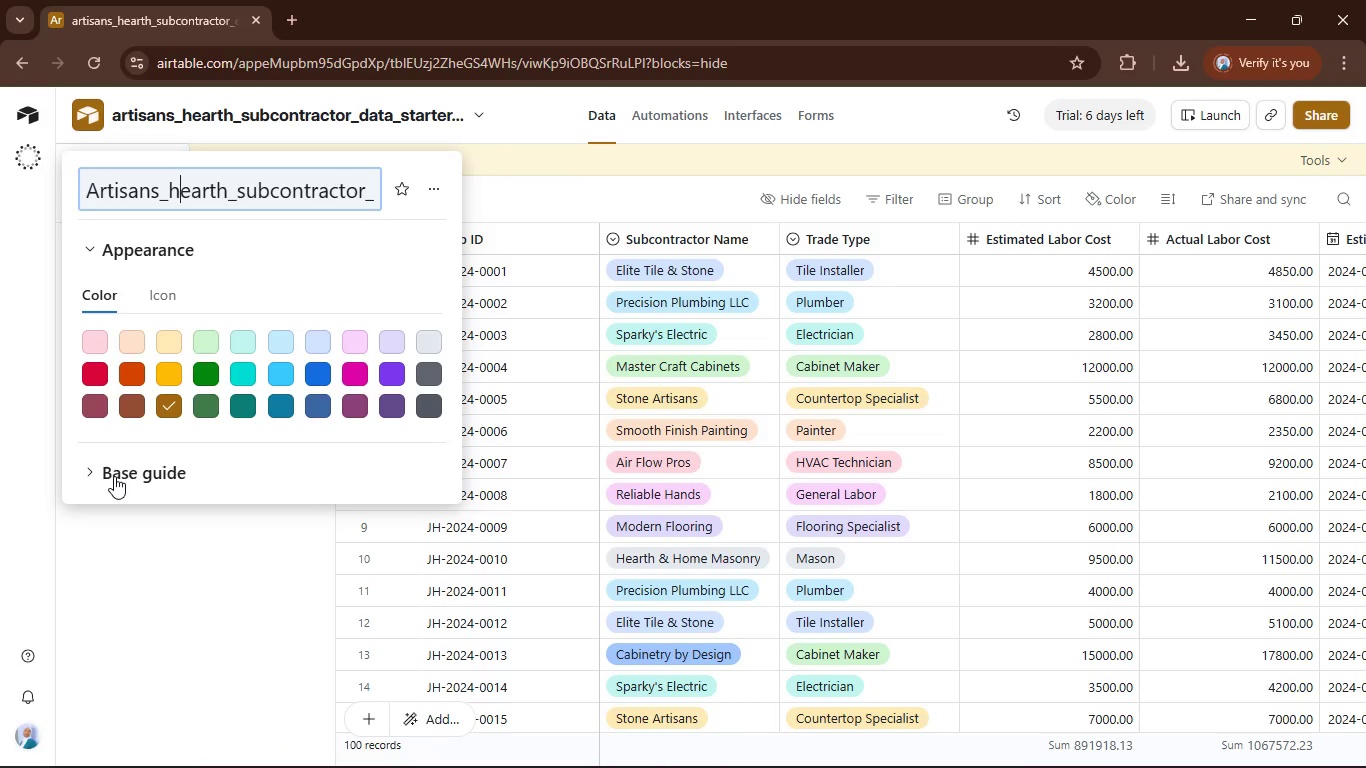 
key(Shift+ArrowLeft)
 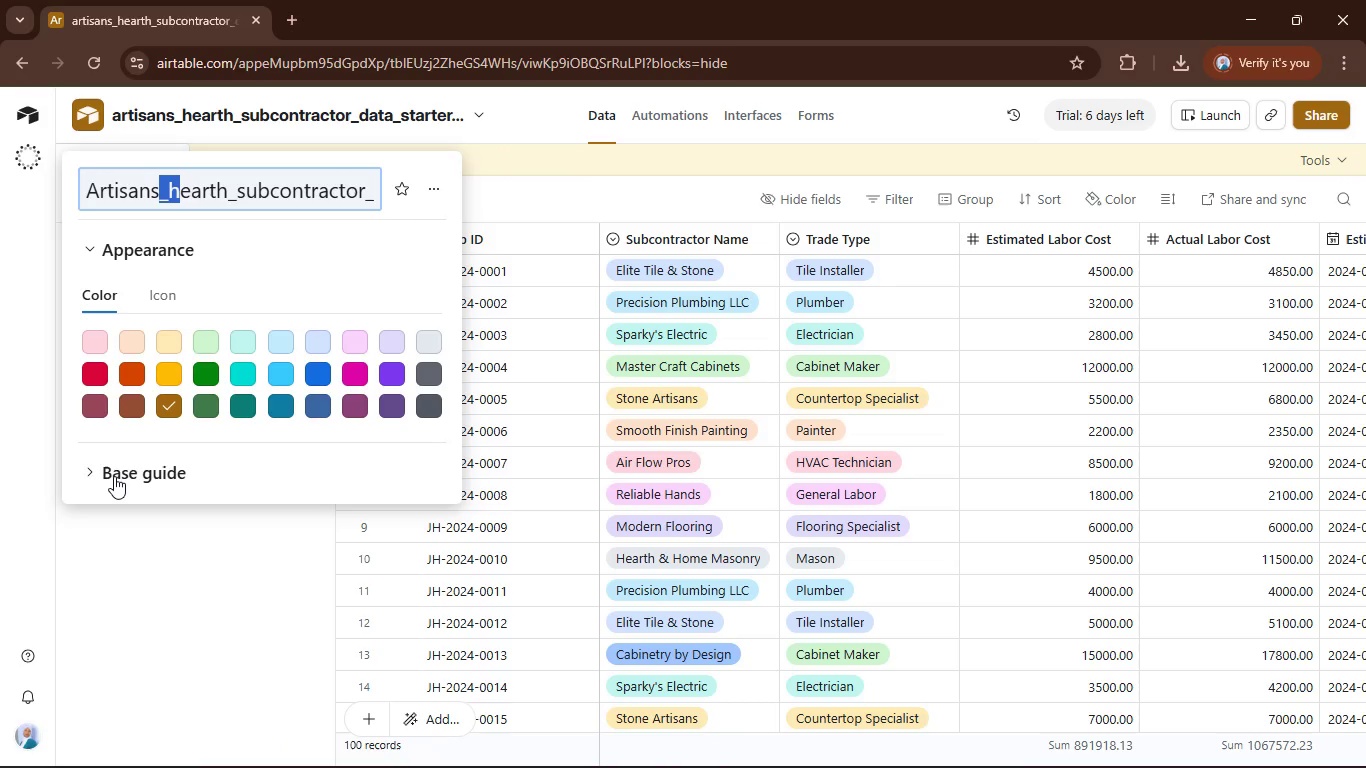 
key(Shift+ArrowLeft)
 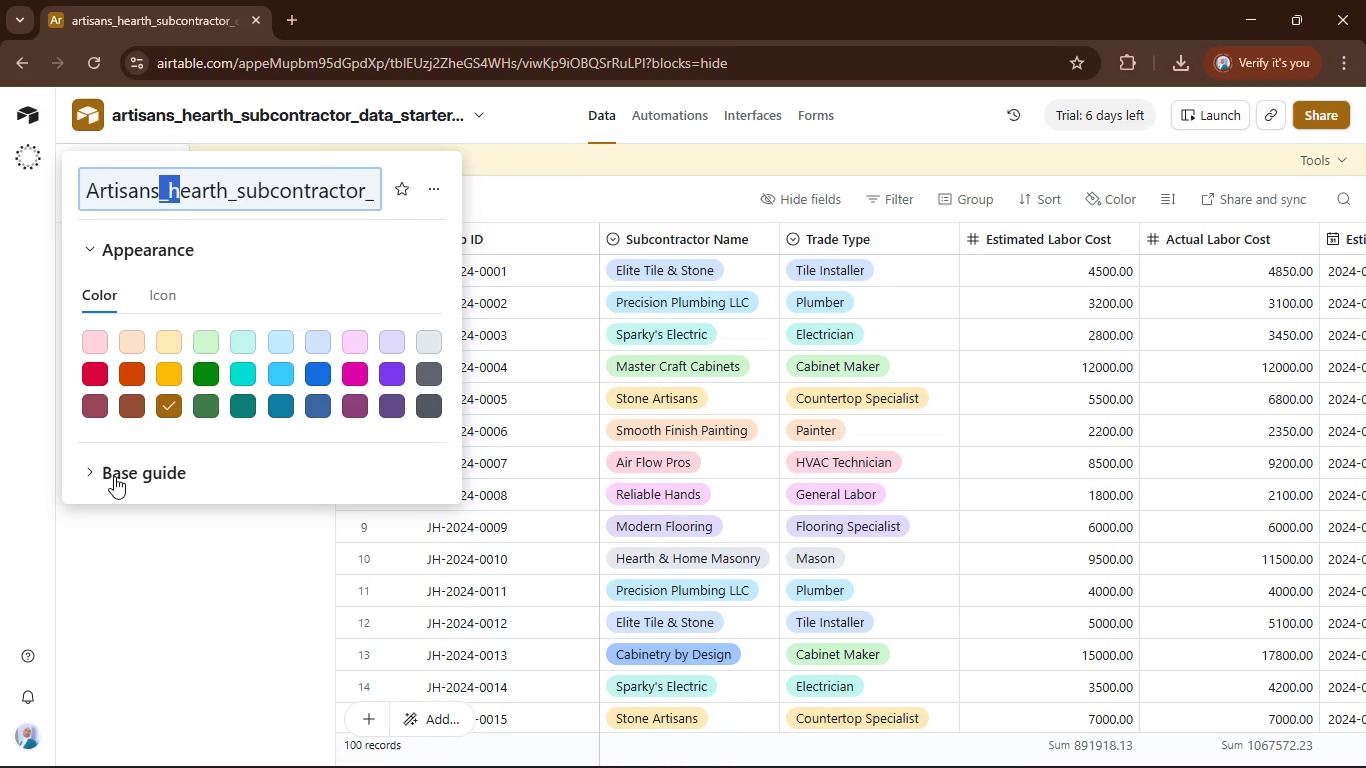 
key(Space)
 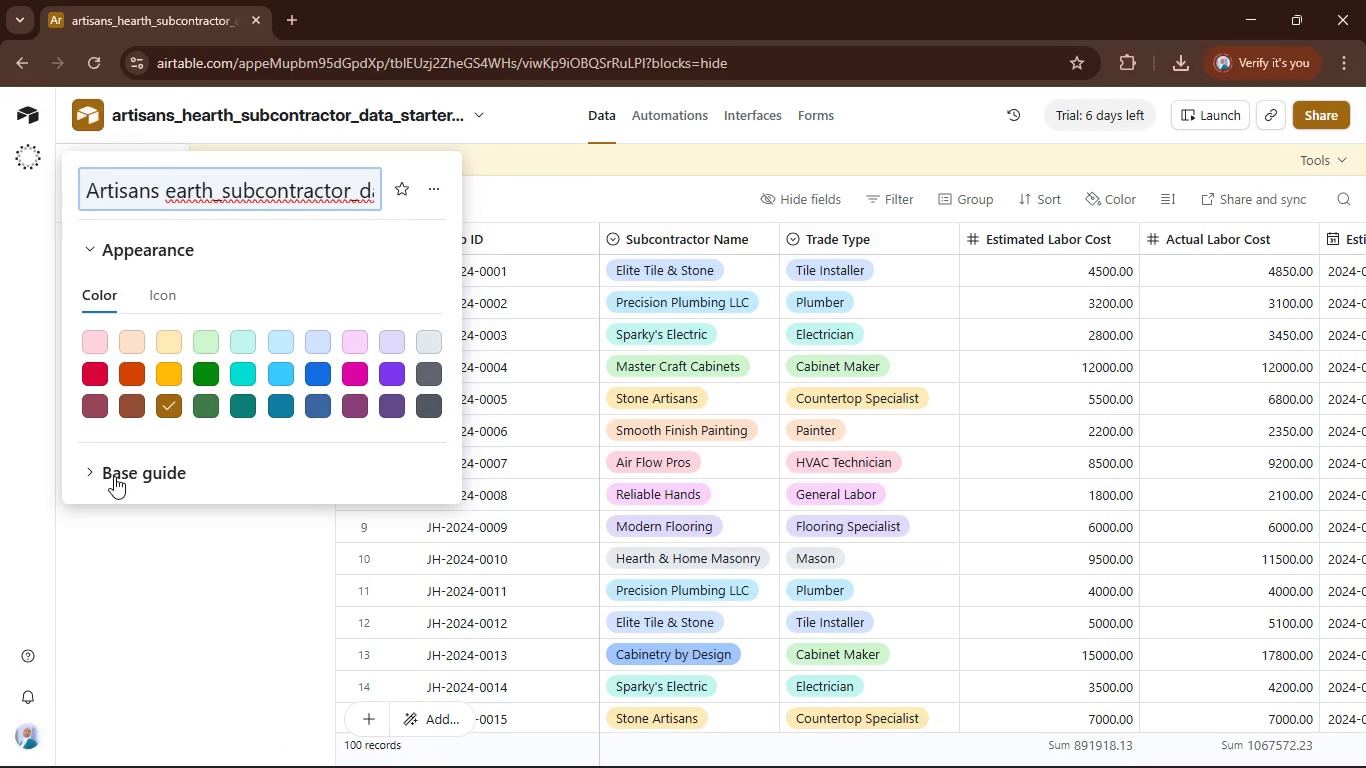 
key(Shift+H)
 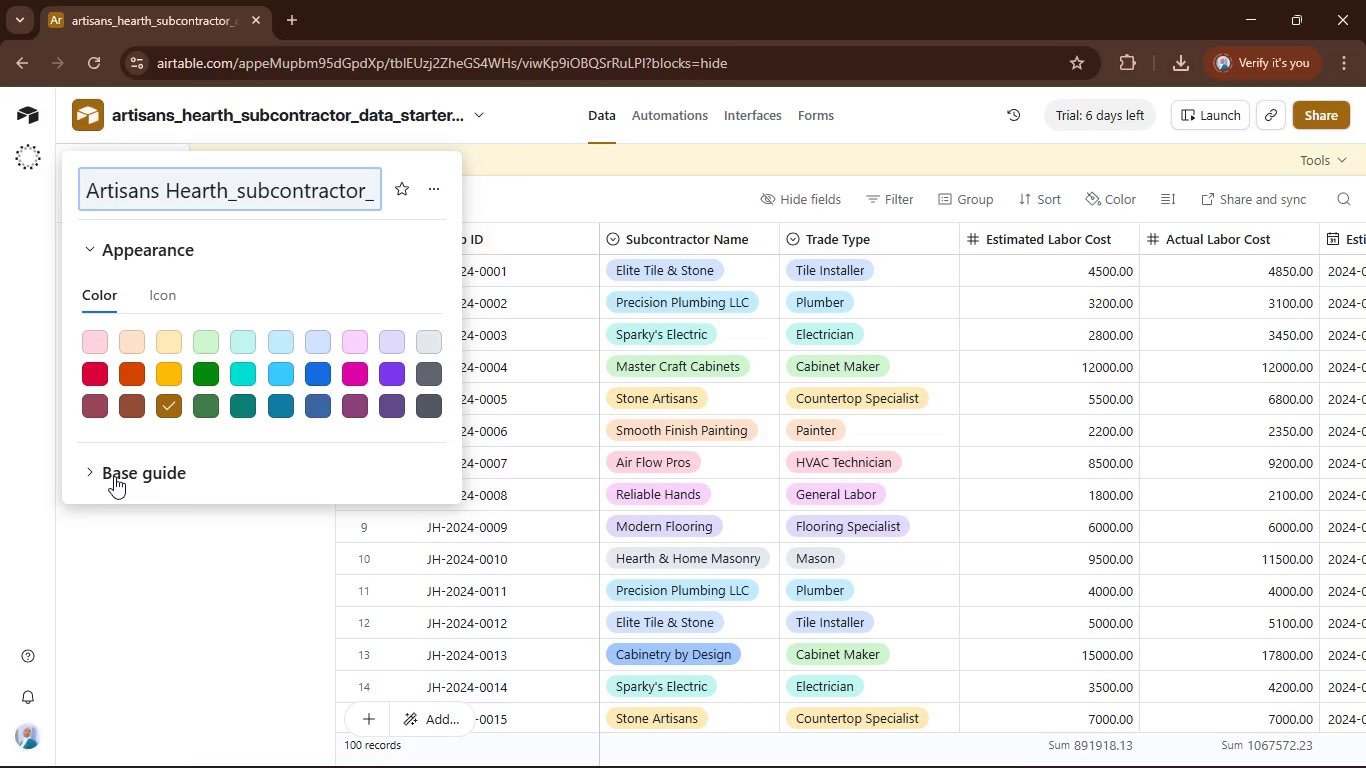 
key(ArrowUp)
 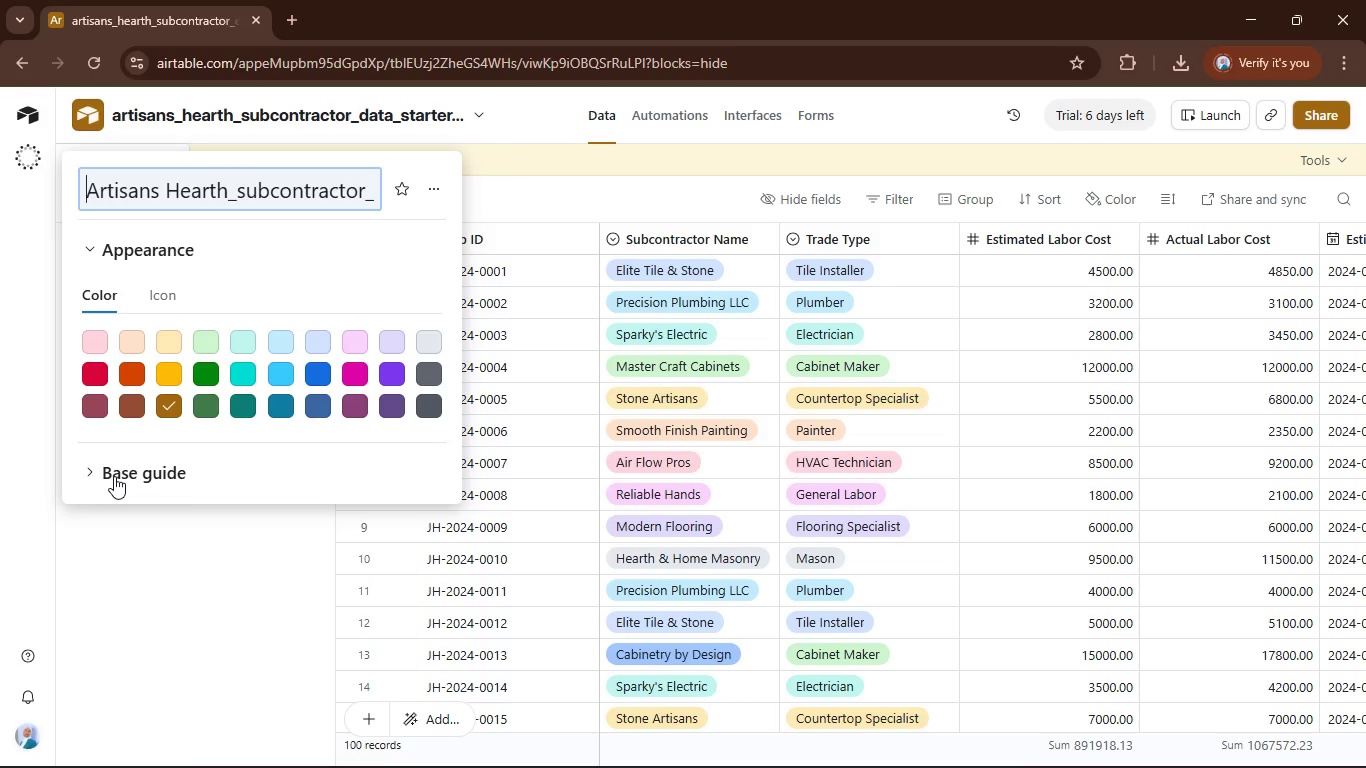 
hold_key(key=ArrowRight, duration=0.97)
 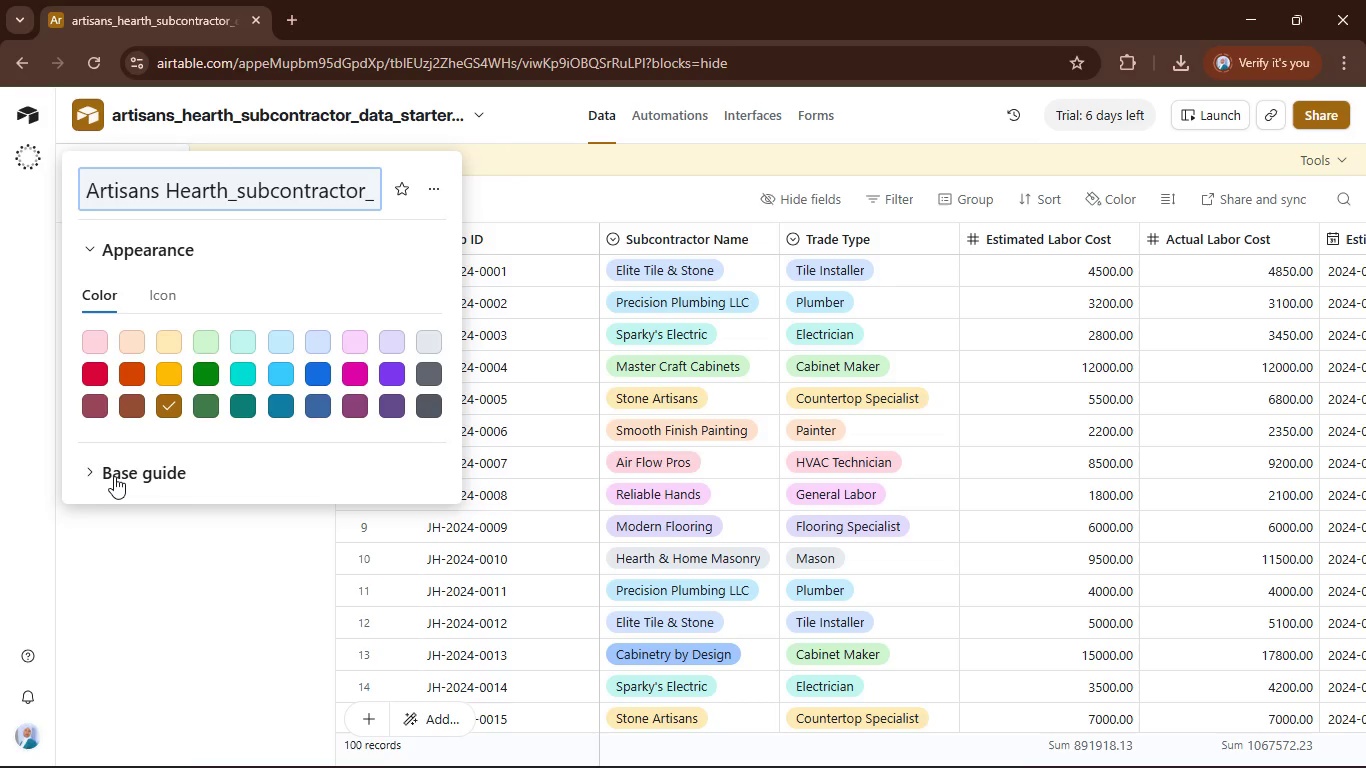 
key(Shift+ArrowLeft)
 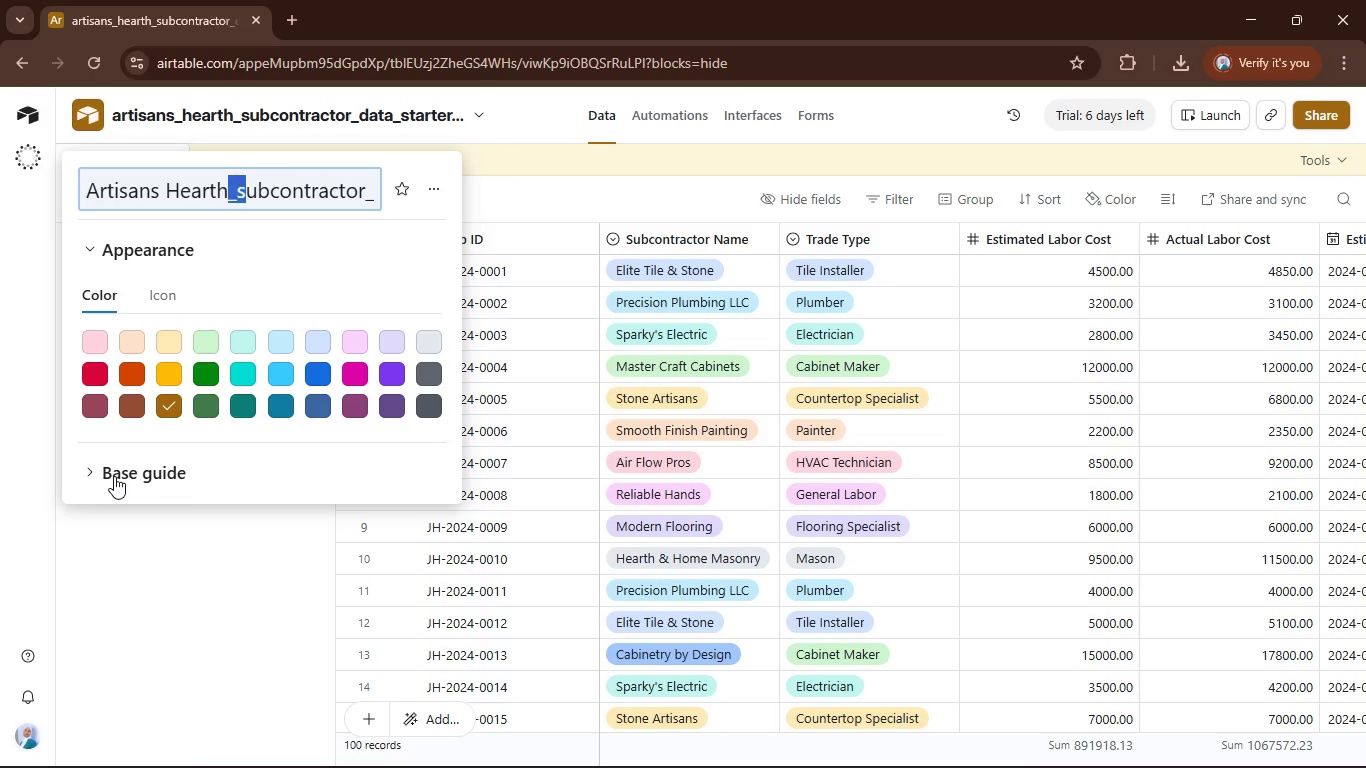 
key(Shift+ArrowLeft)
 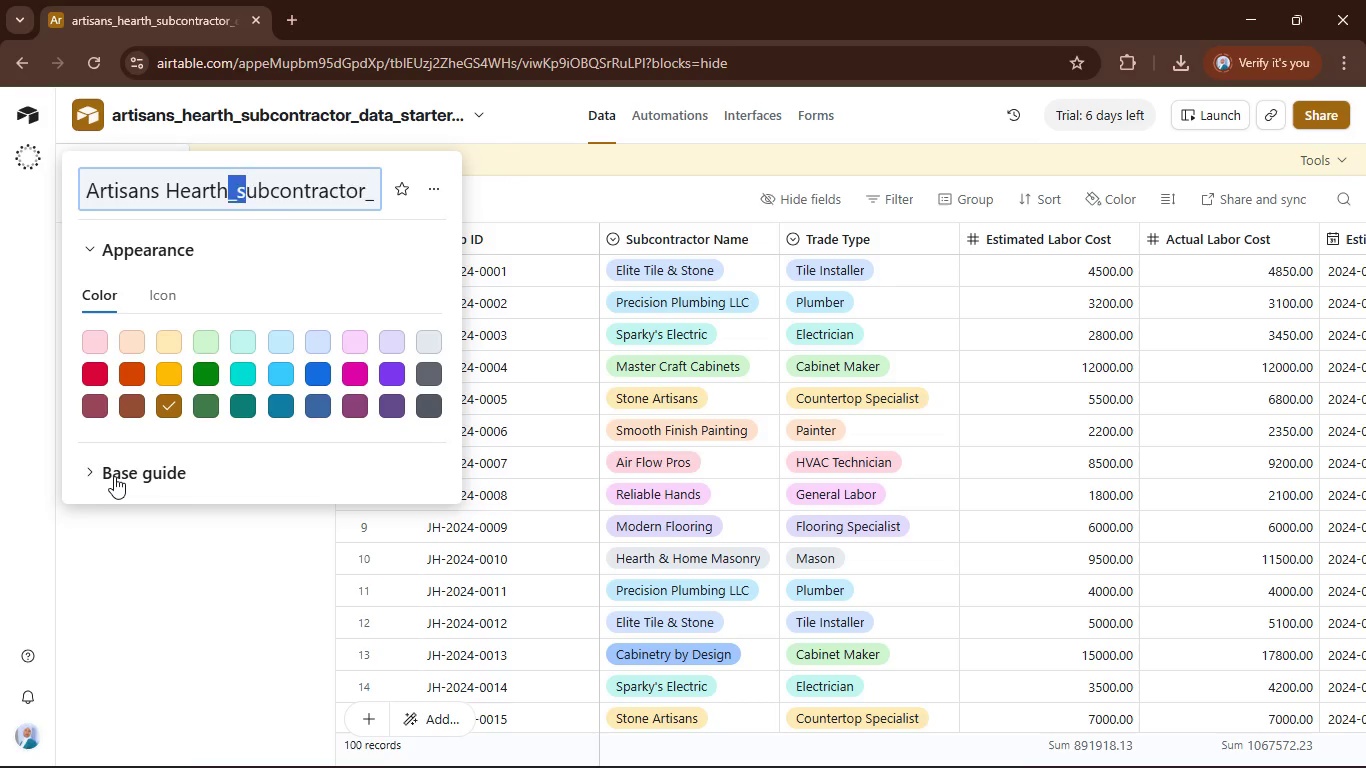 
key(Backspace)
 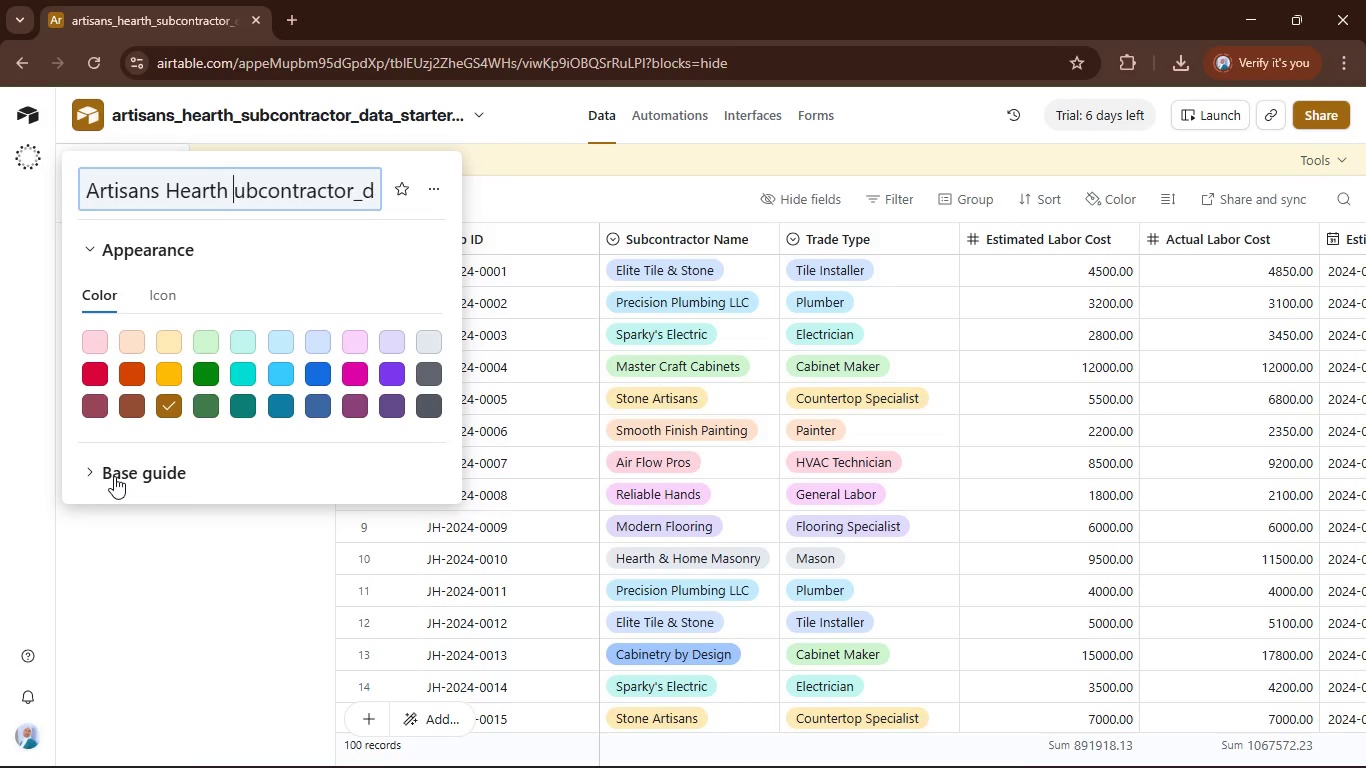 
key(Space)
 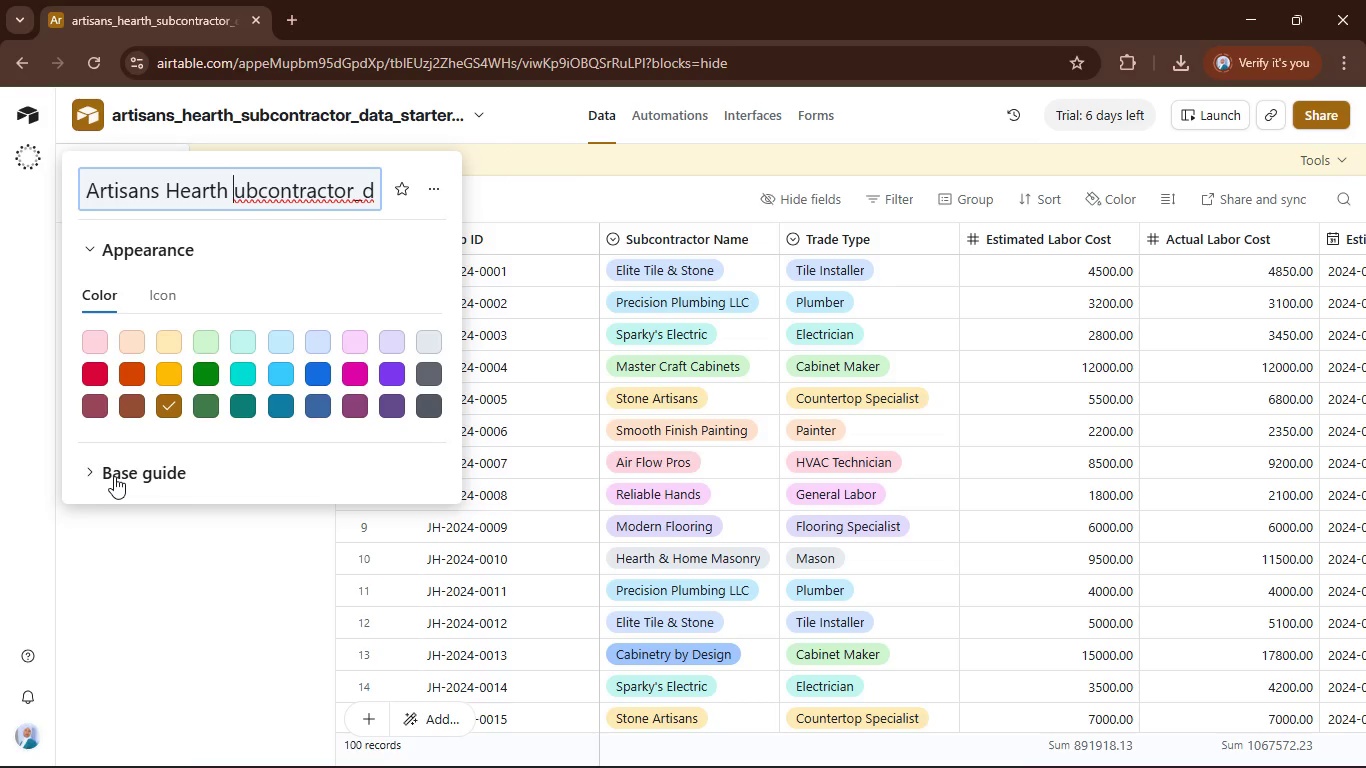 
key(Shift+ShiftRight)
 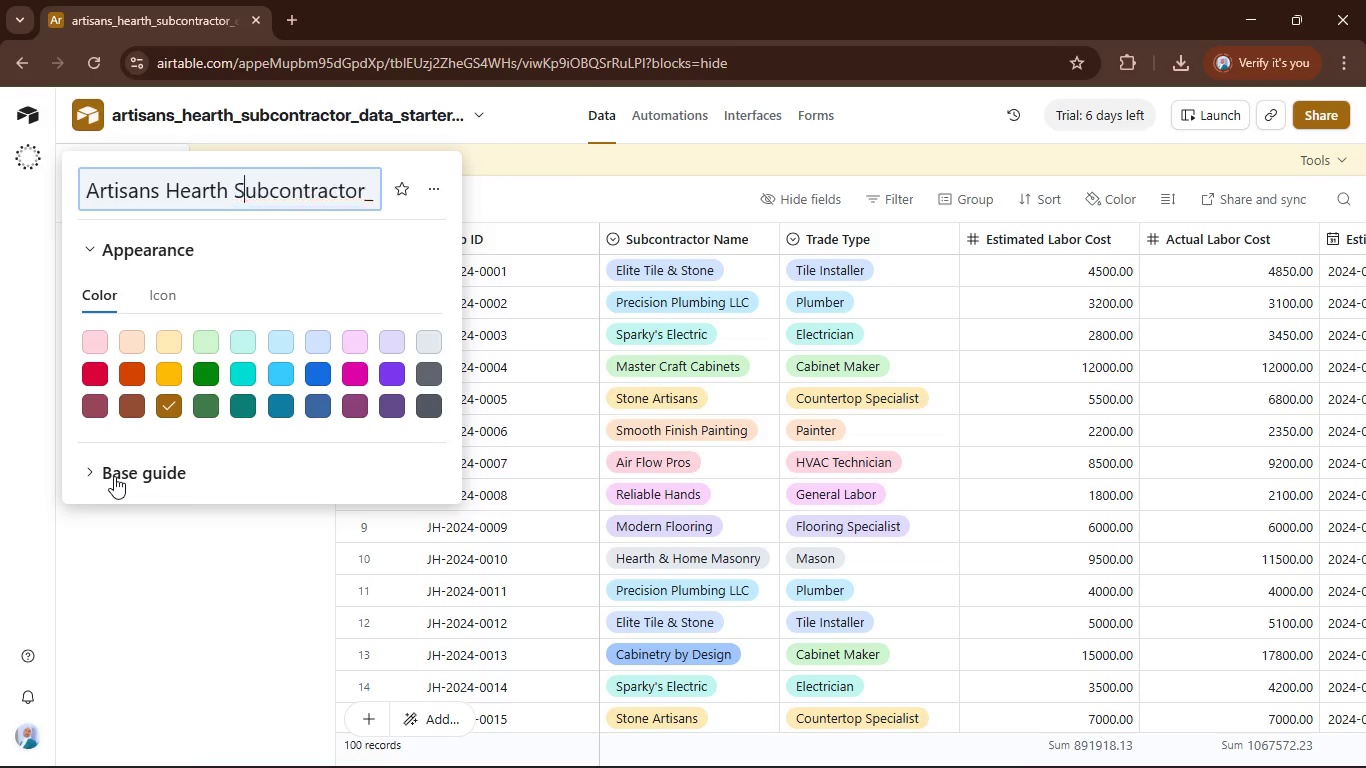 
key(Shift+S)
 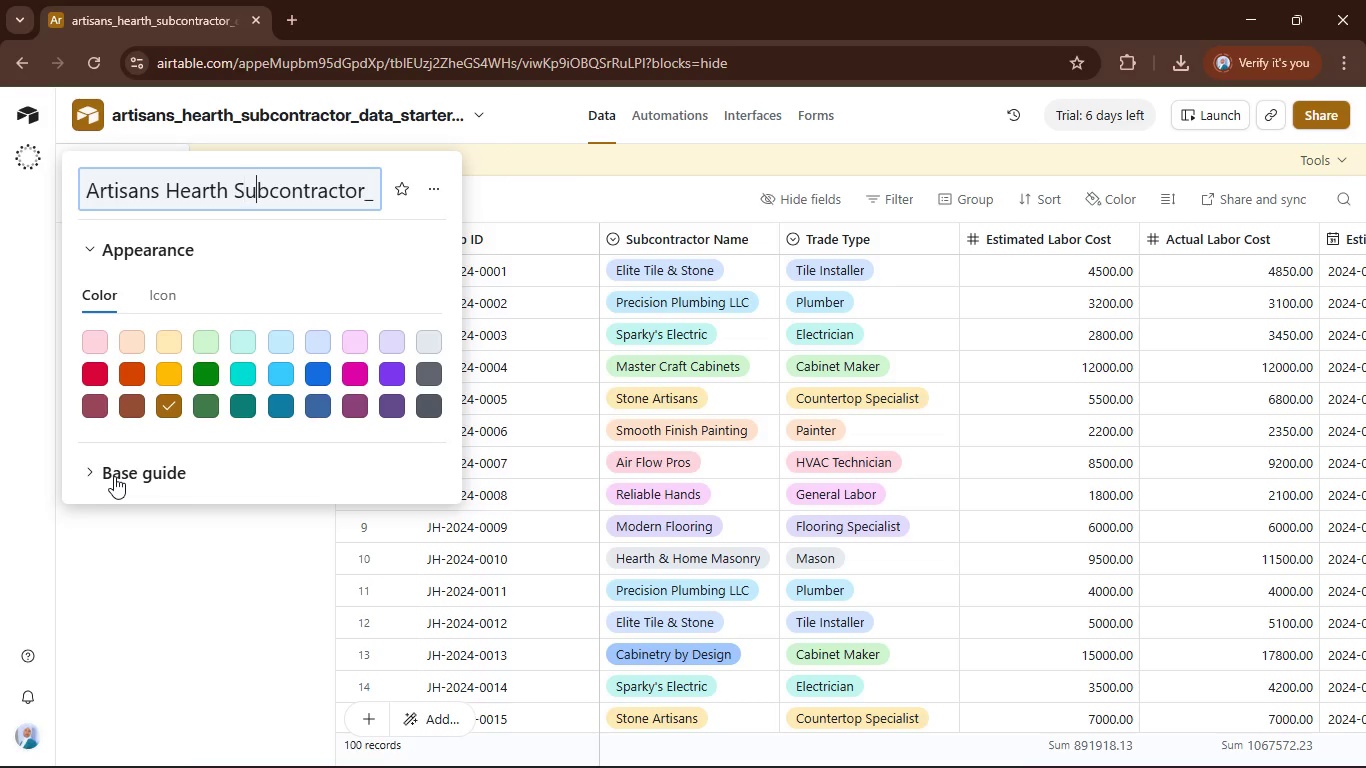 
key(ArrowRight)
 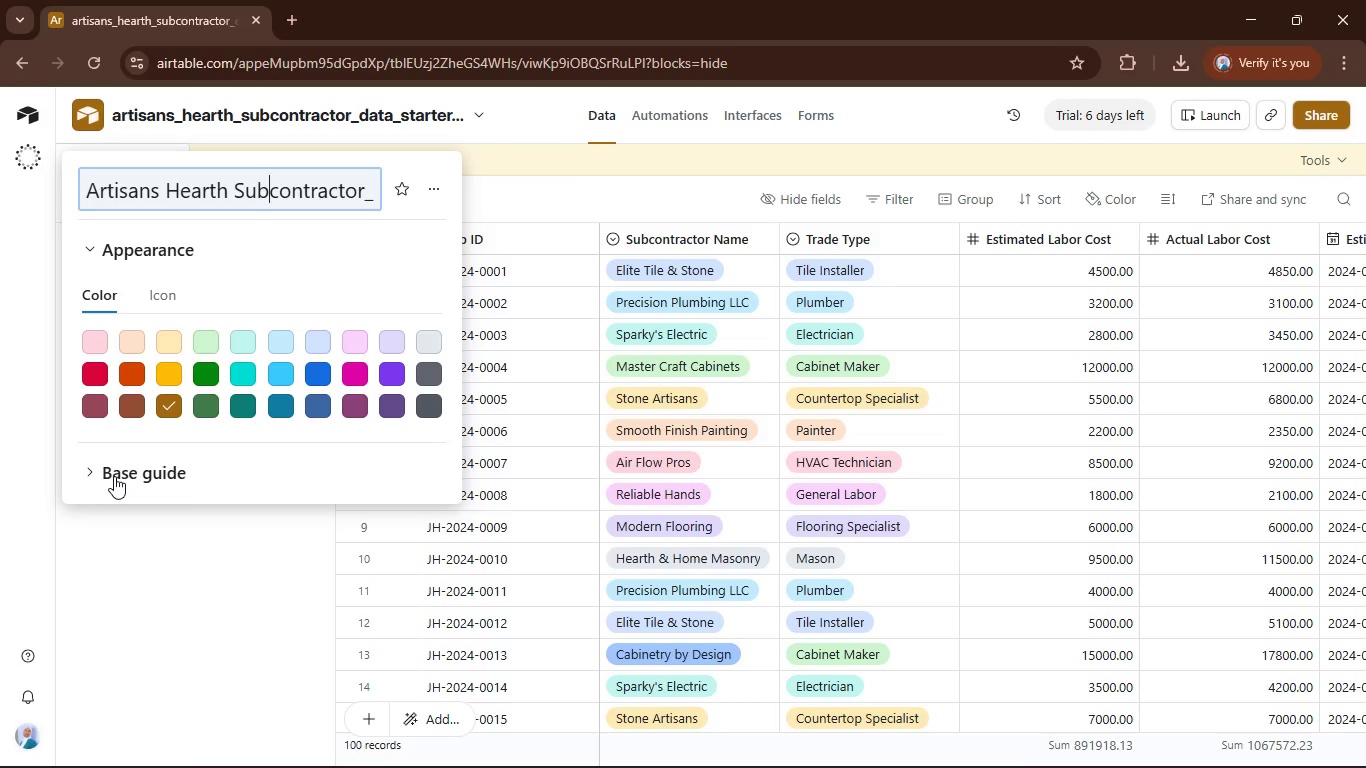 
hold_key(key=ArrowRight, duration=0.81)
 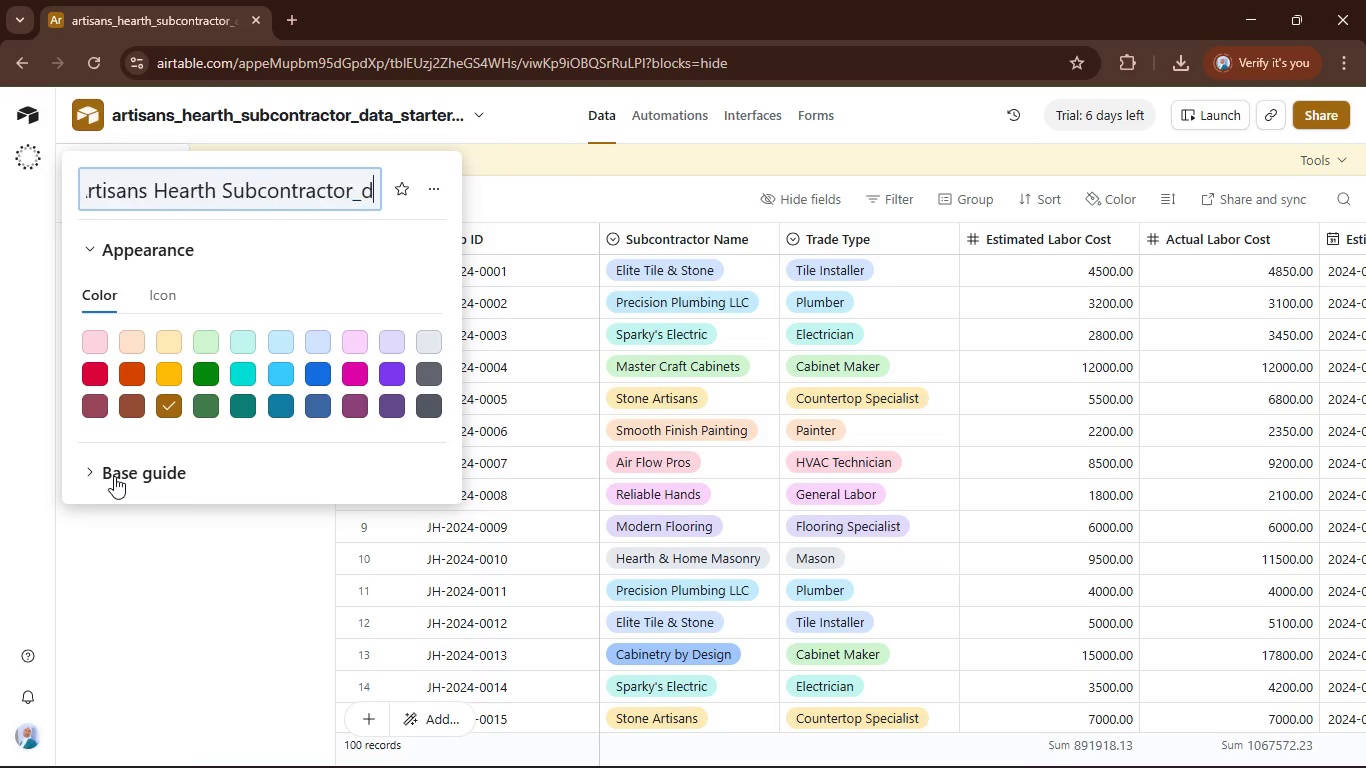 
key(ArrowRight)
 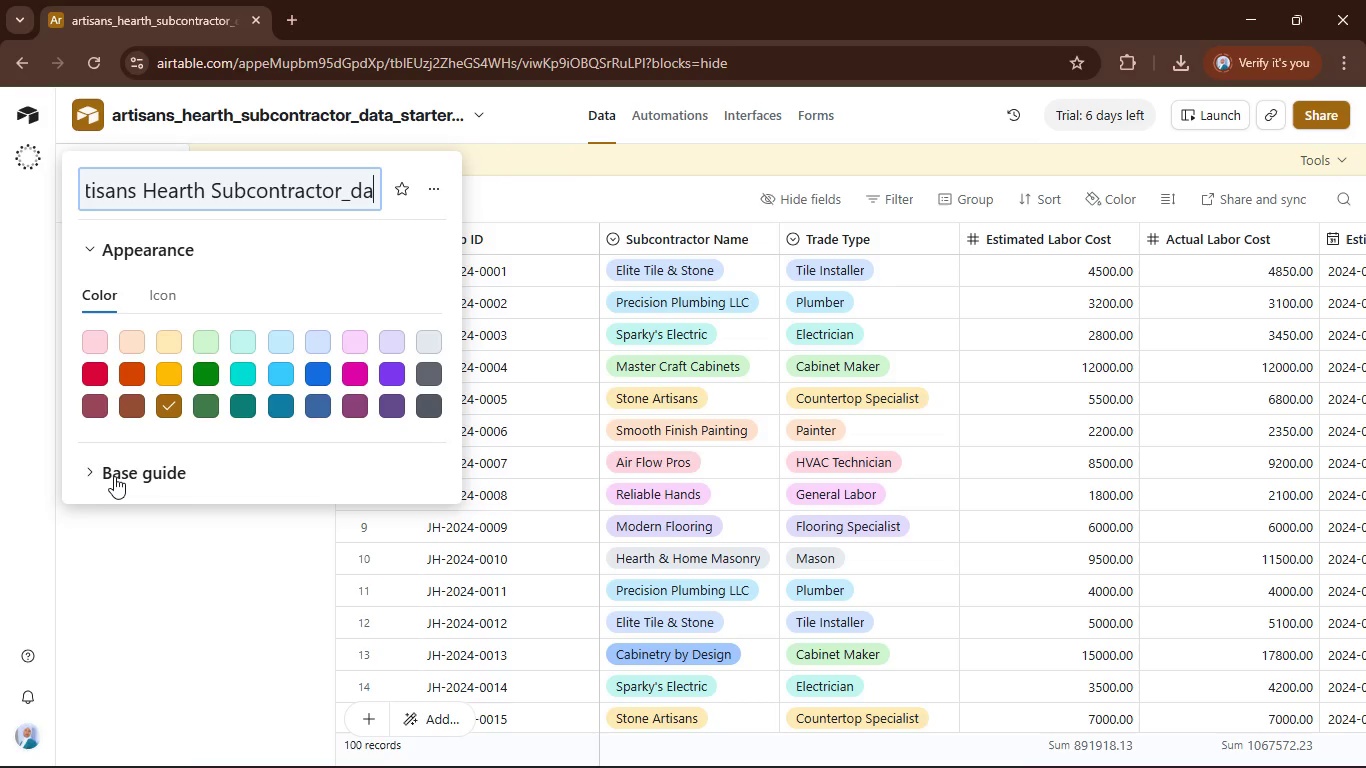 
key(ArrowRight)
 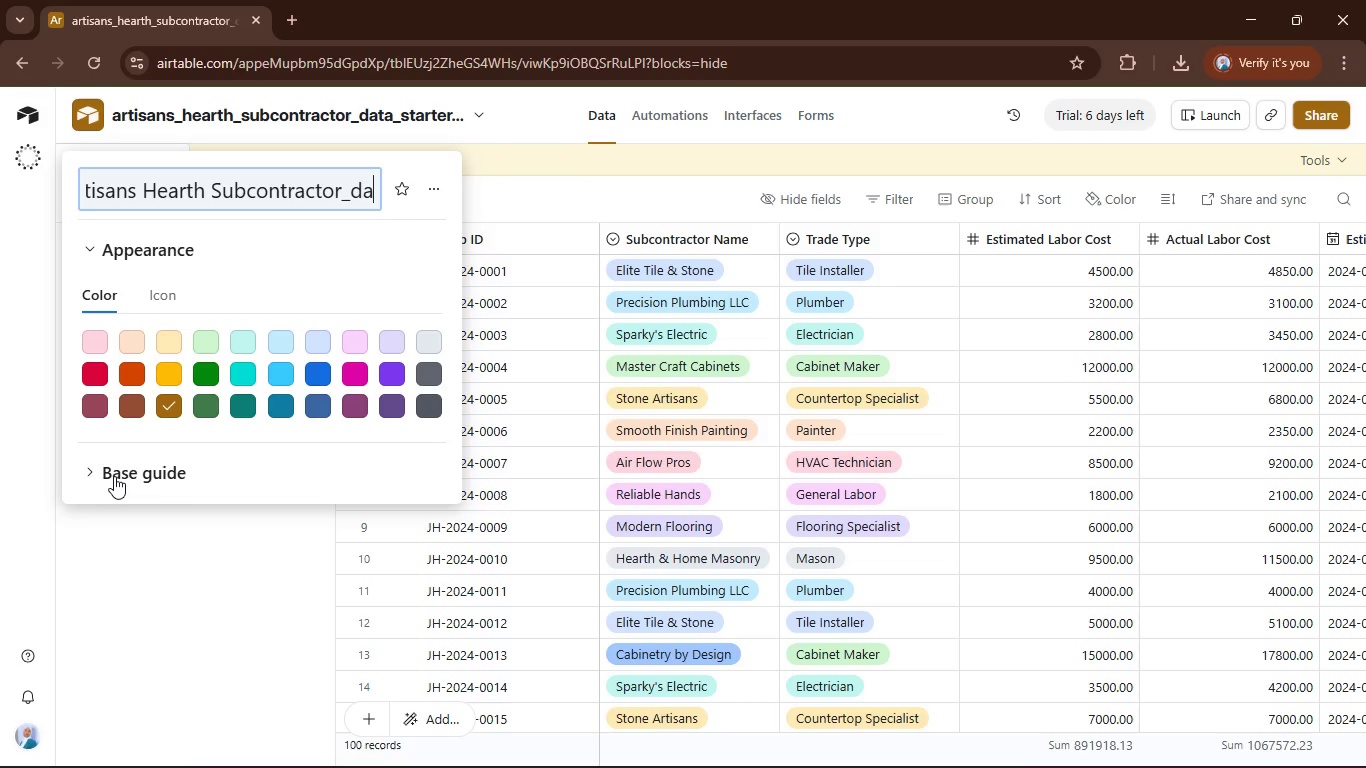 
key(ArrowLeft)
 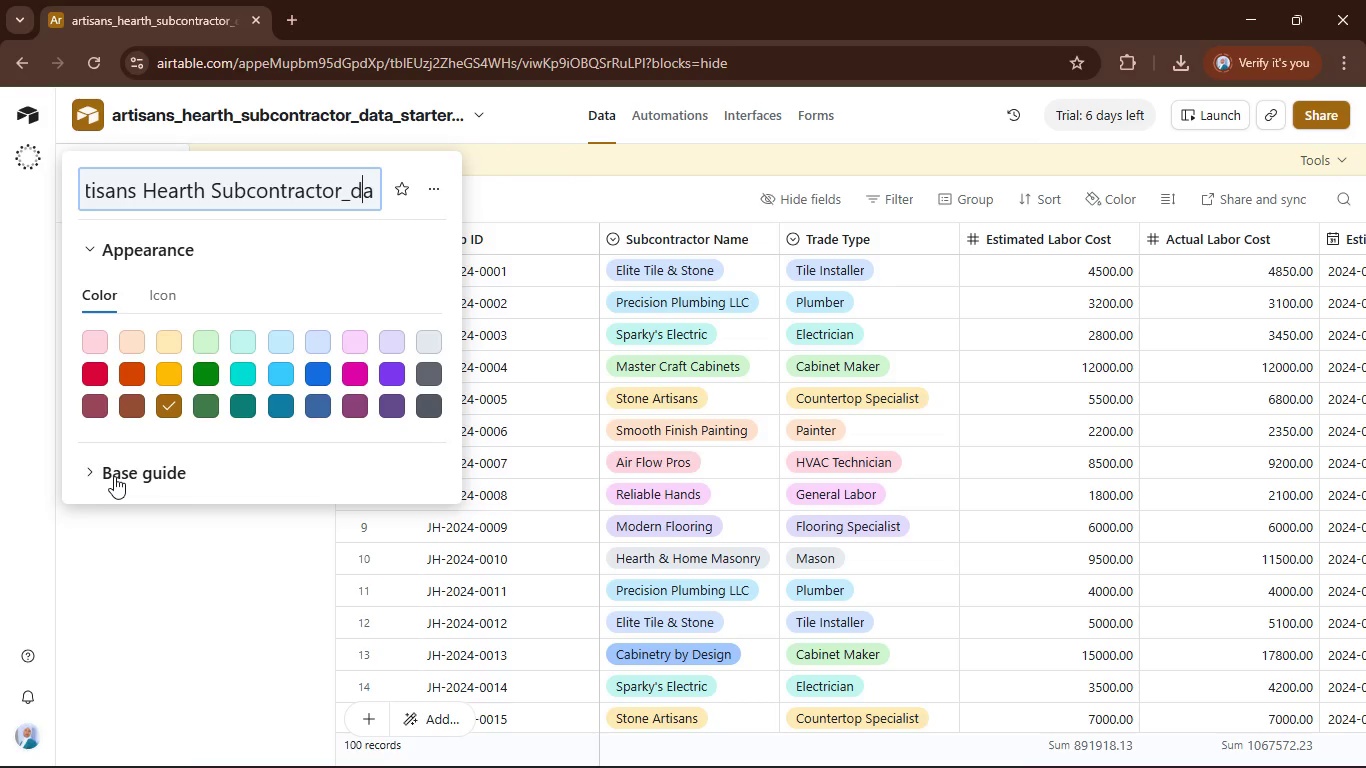 
key(Shift+ArrowLeft)
 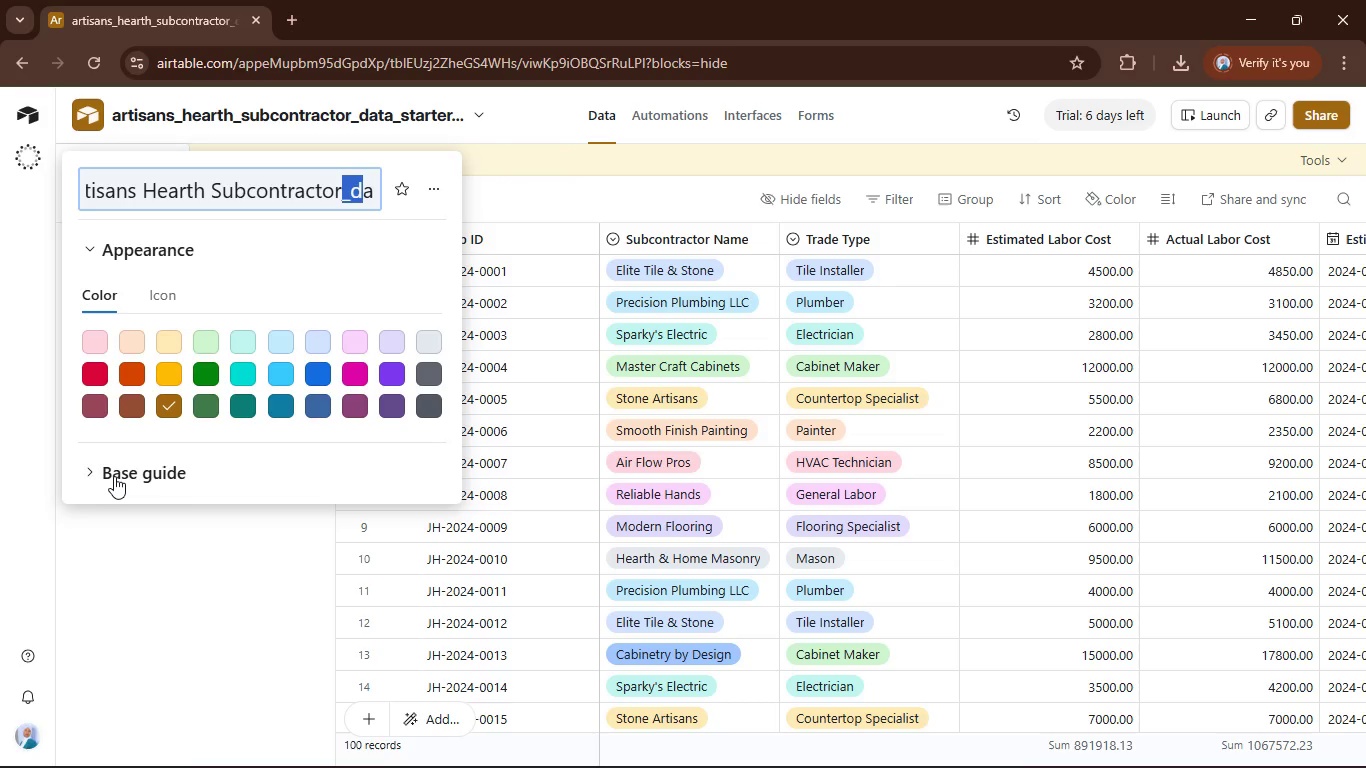 
key(Shift+ArrowLeft)
 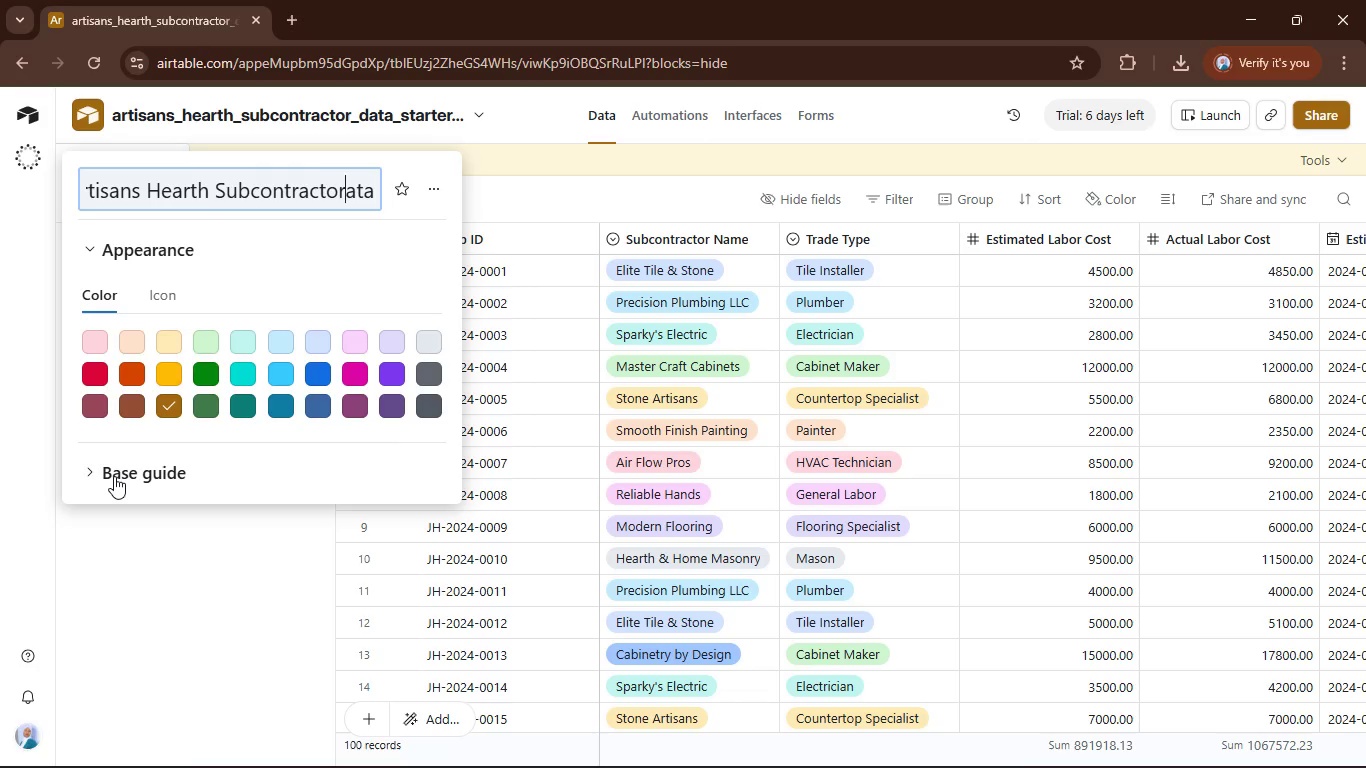 
key(Backspace)
 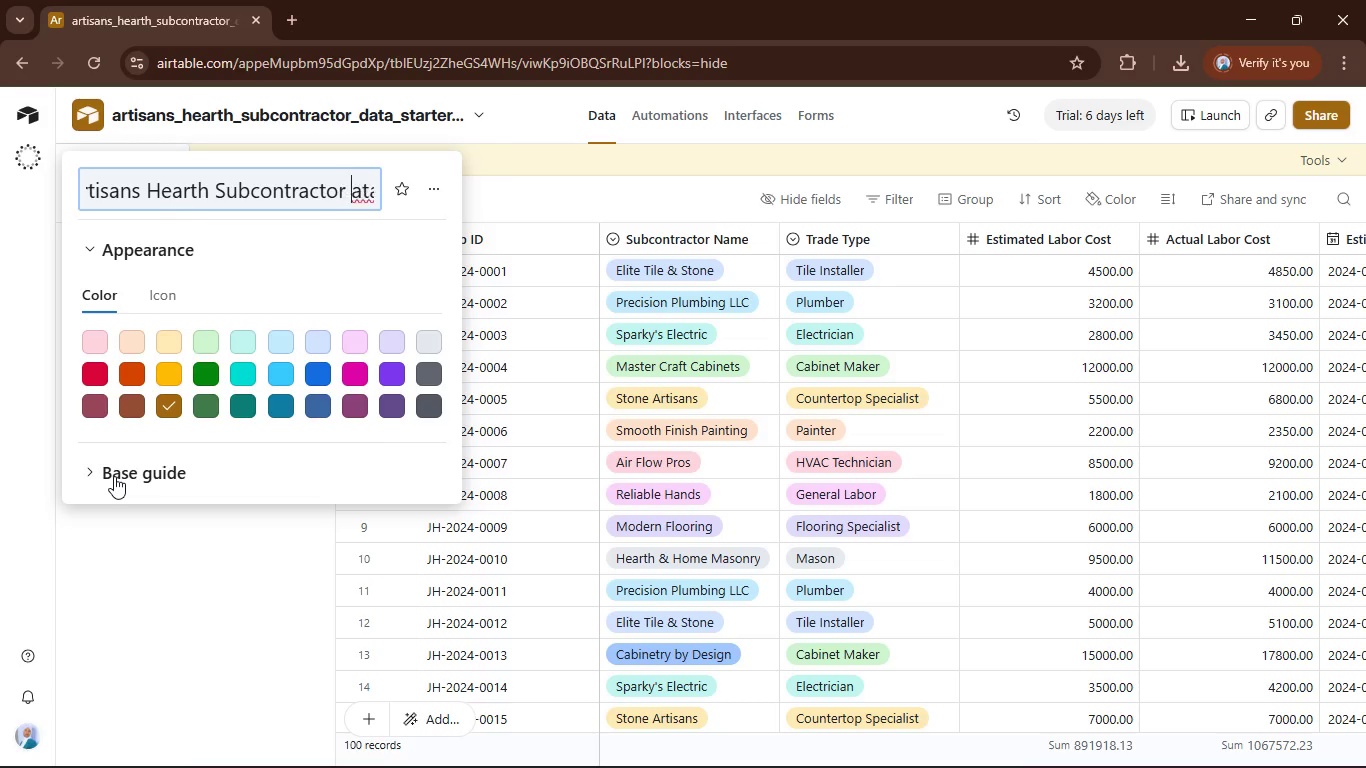 
key(Space)
 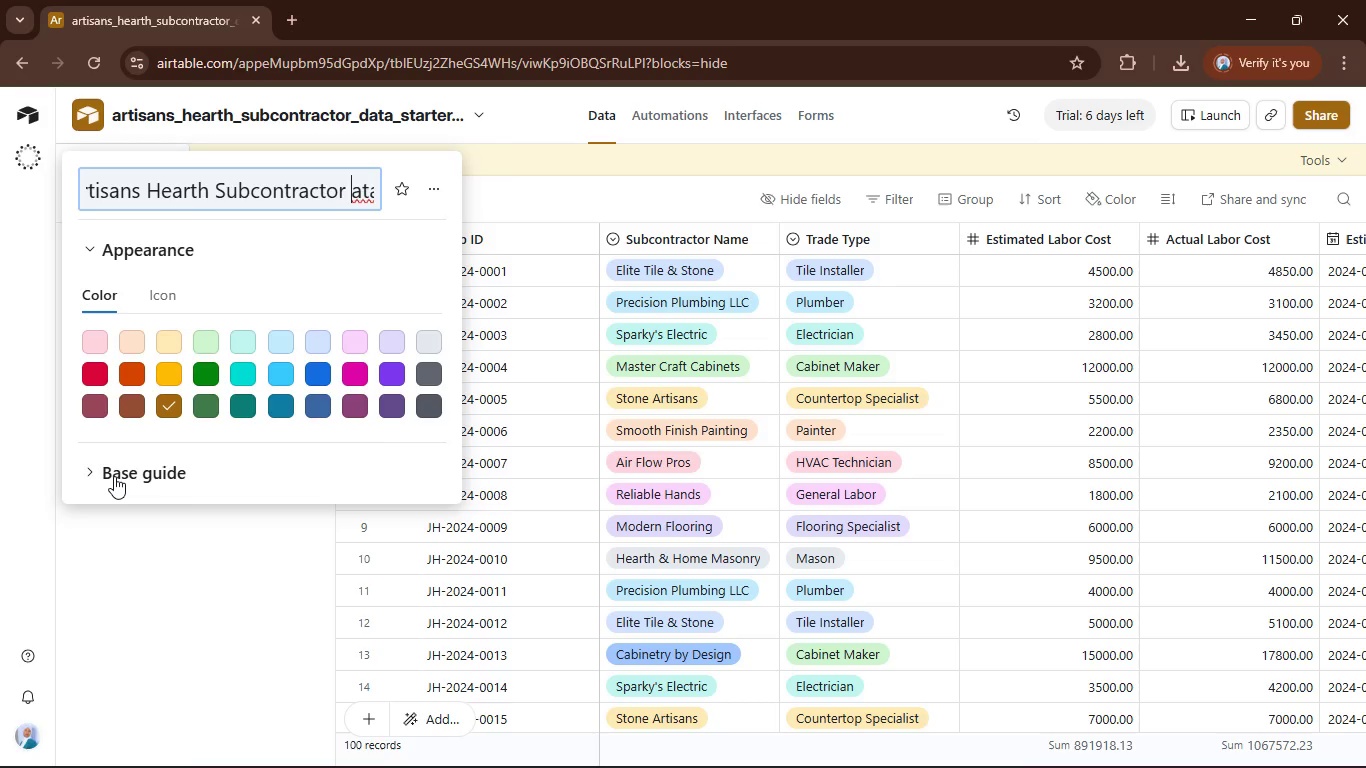 
key(Shift+D)
 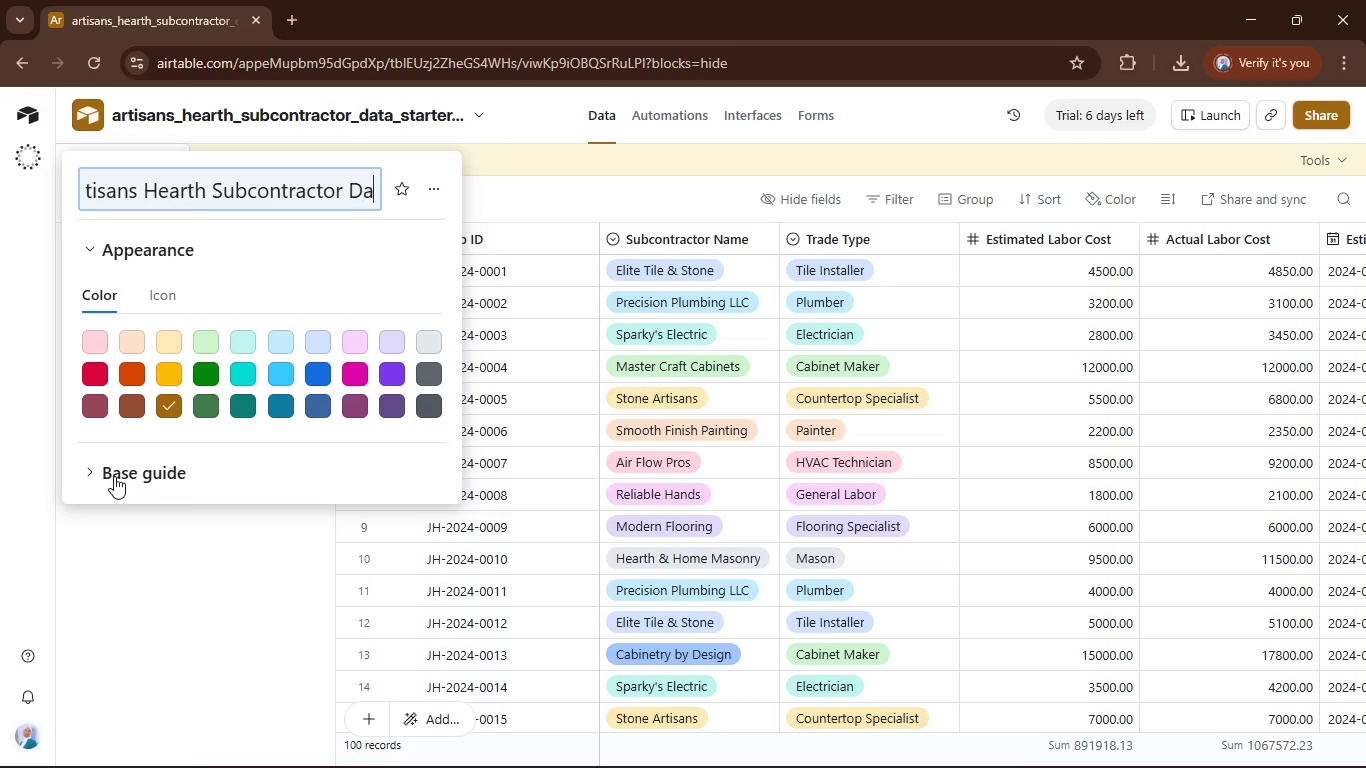 
hold_key(key=ArrowRight, duration=0.97)
 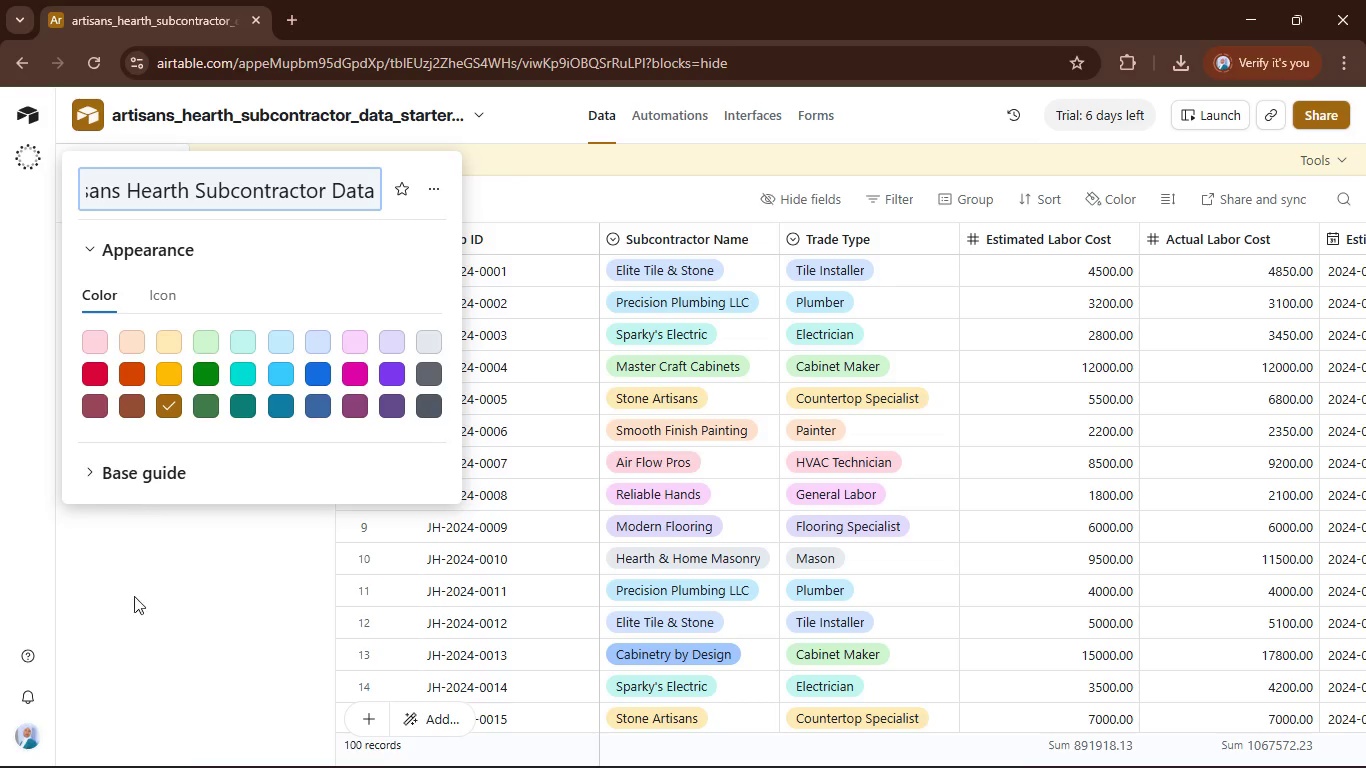 
left_click([128, 662])
 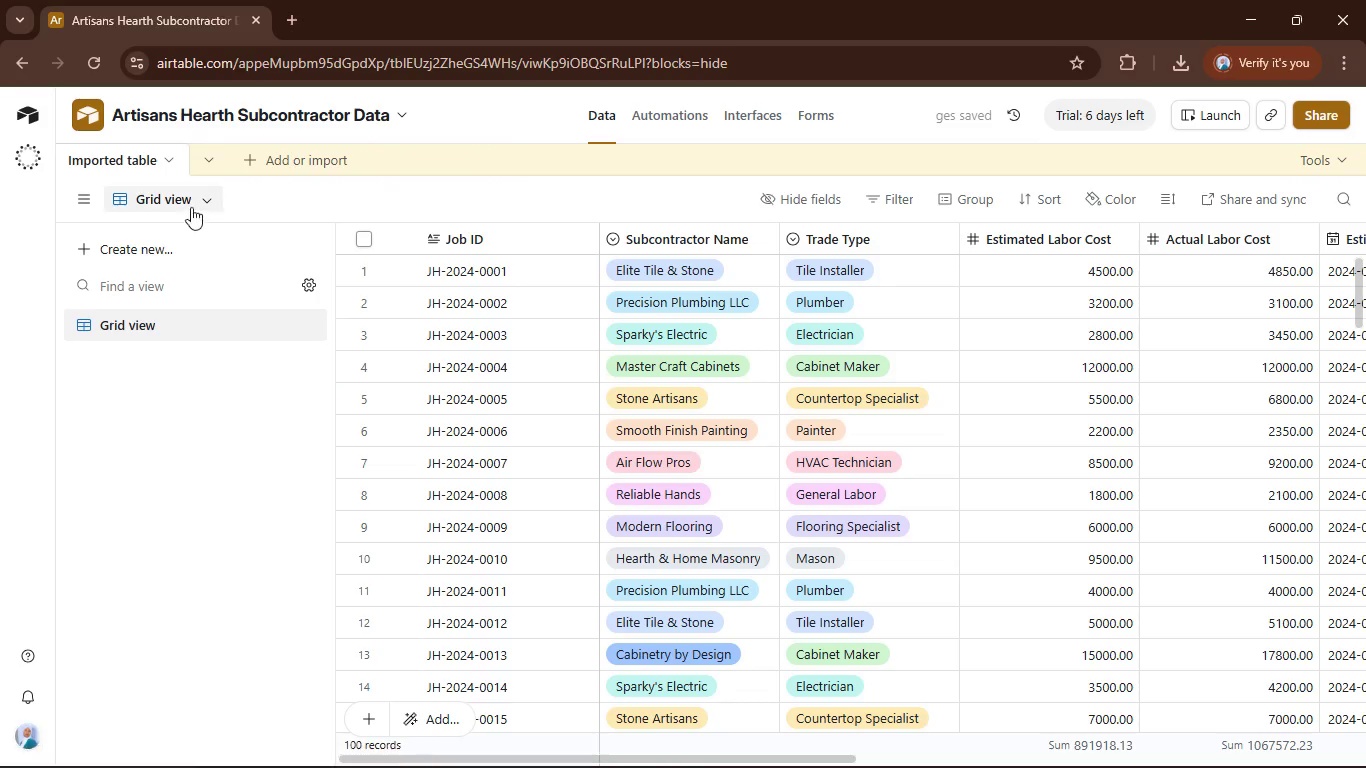 
left_click([118, 318])
 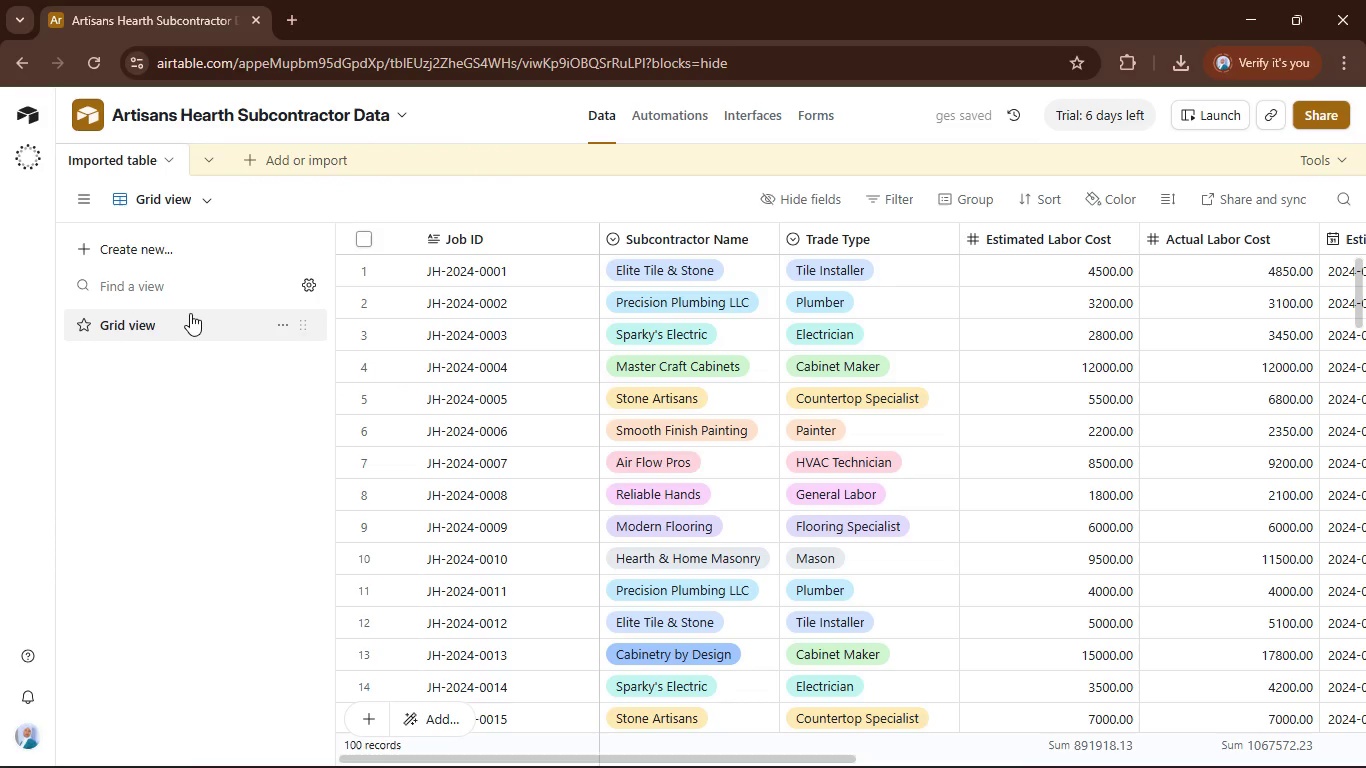 
right_click([188, 318])
 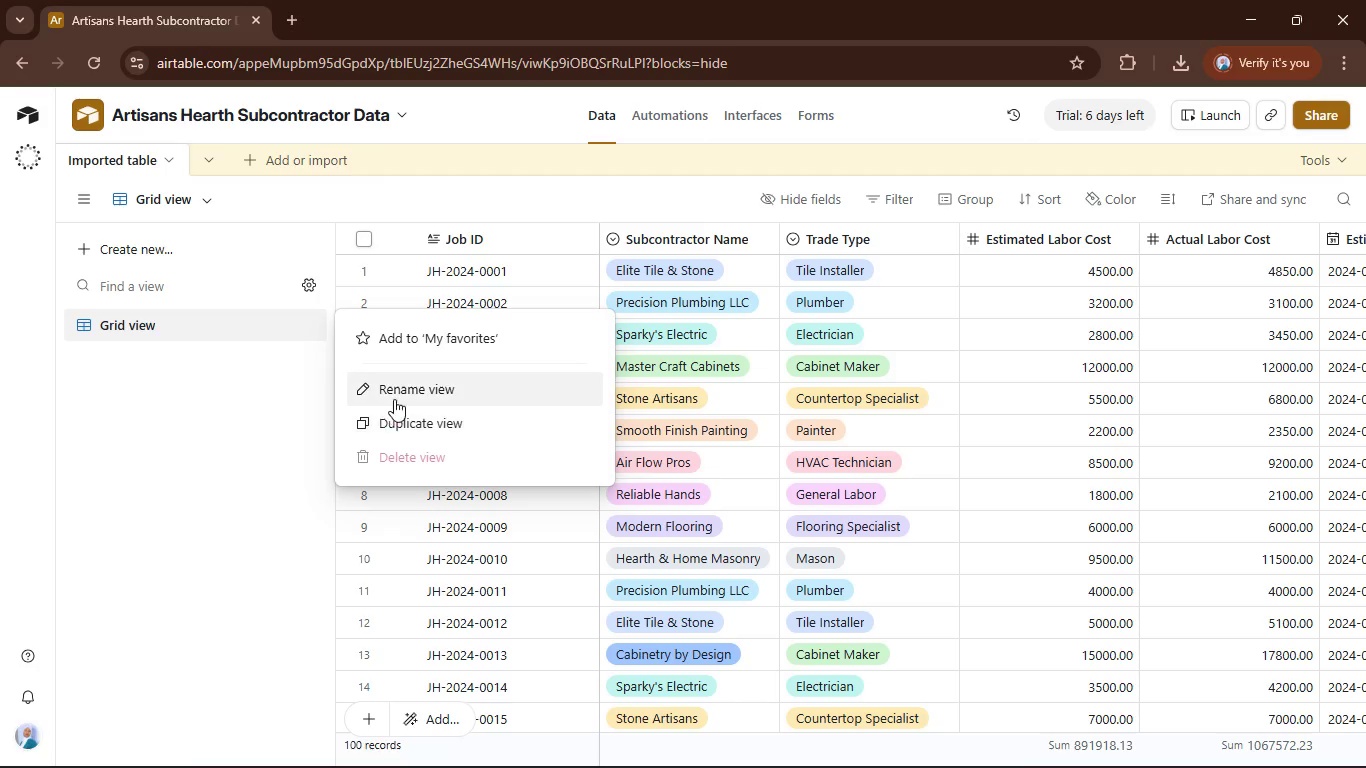 
left_click([395, 399])
 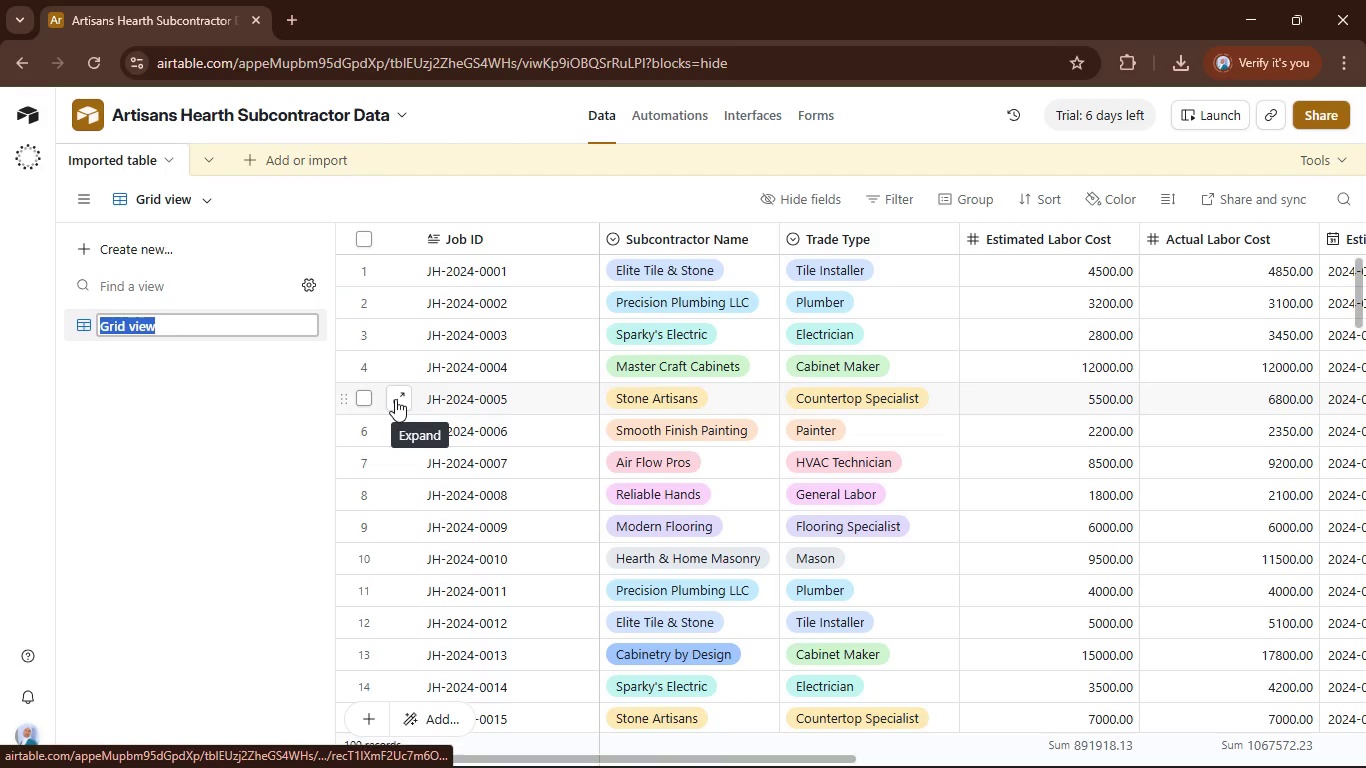 
key(ArrowLeft)
 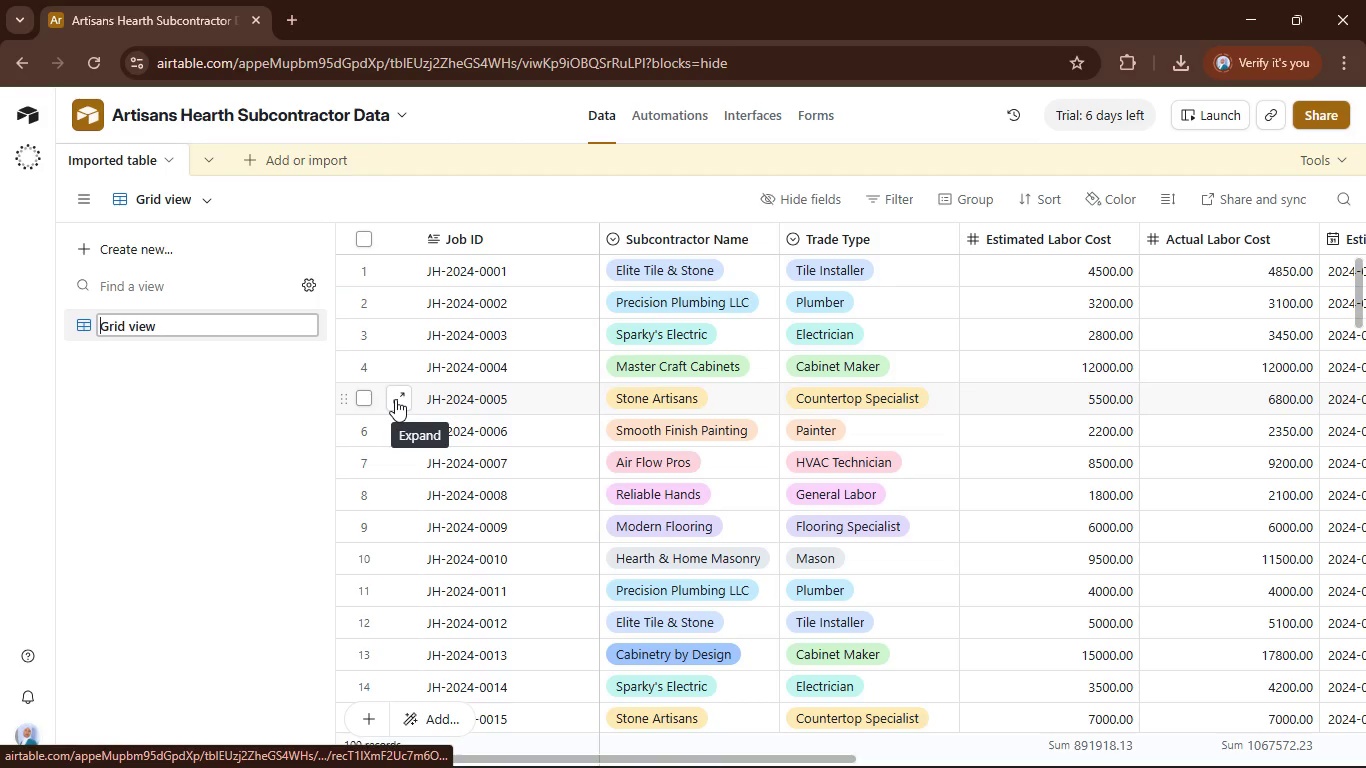 
key(Shift+ArrowRight)
 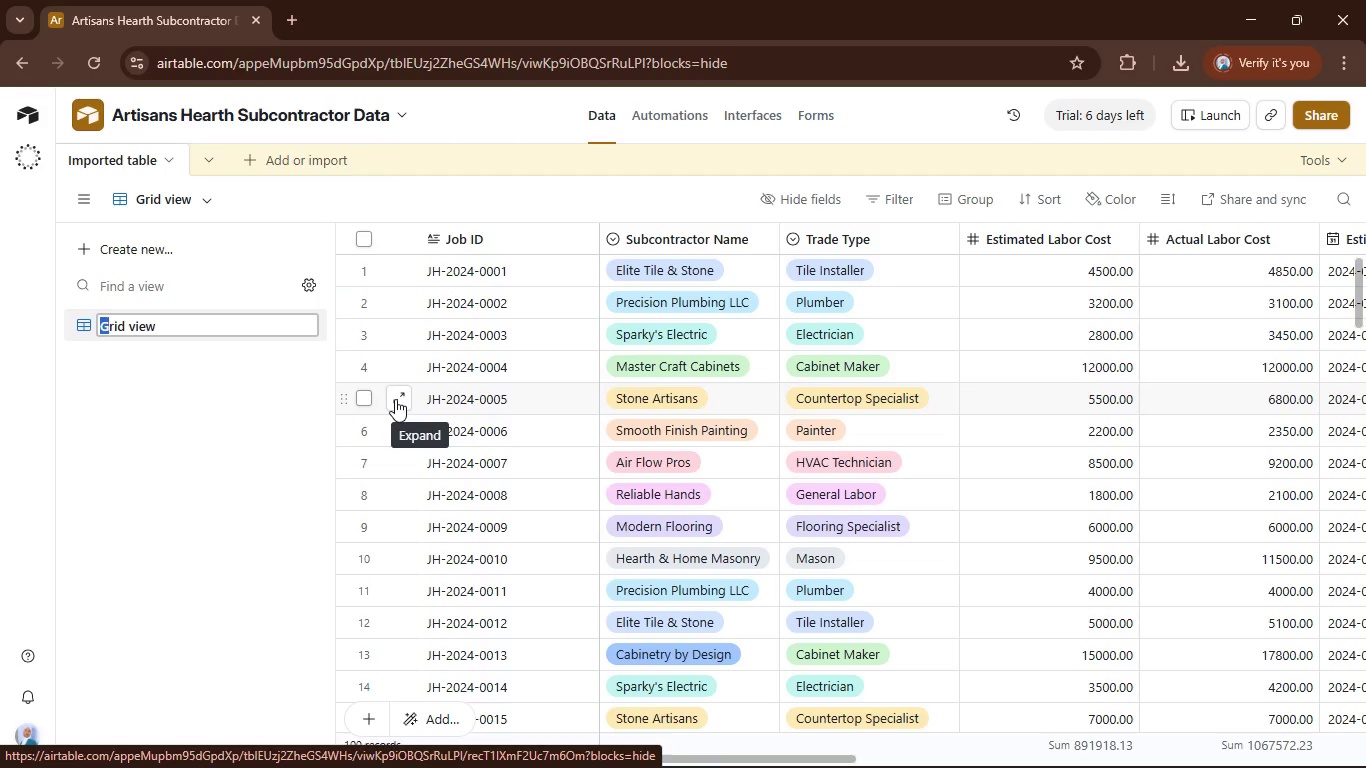 
key(Shift+ArrowRight)
 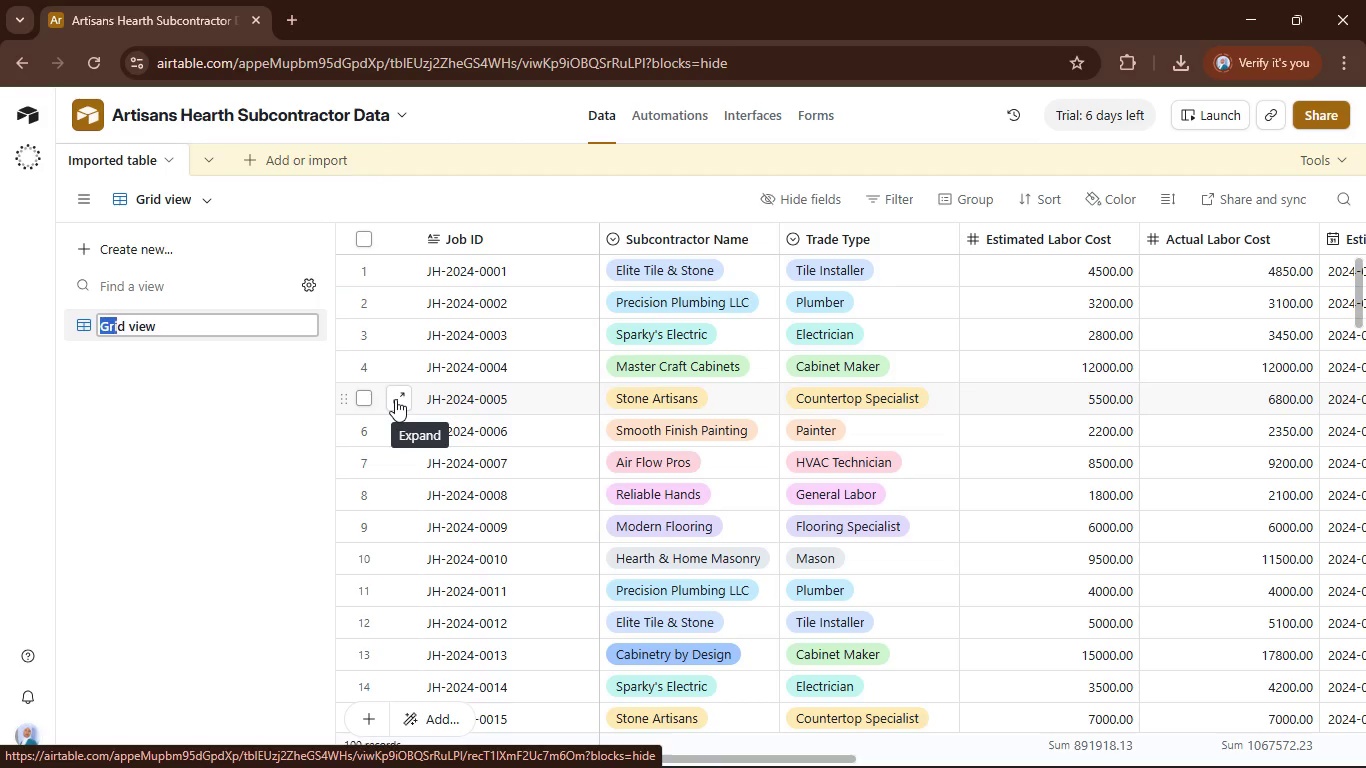 
key(Shift+ArrowRight)
 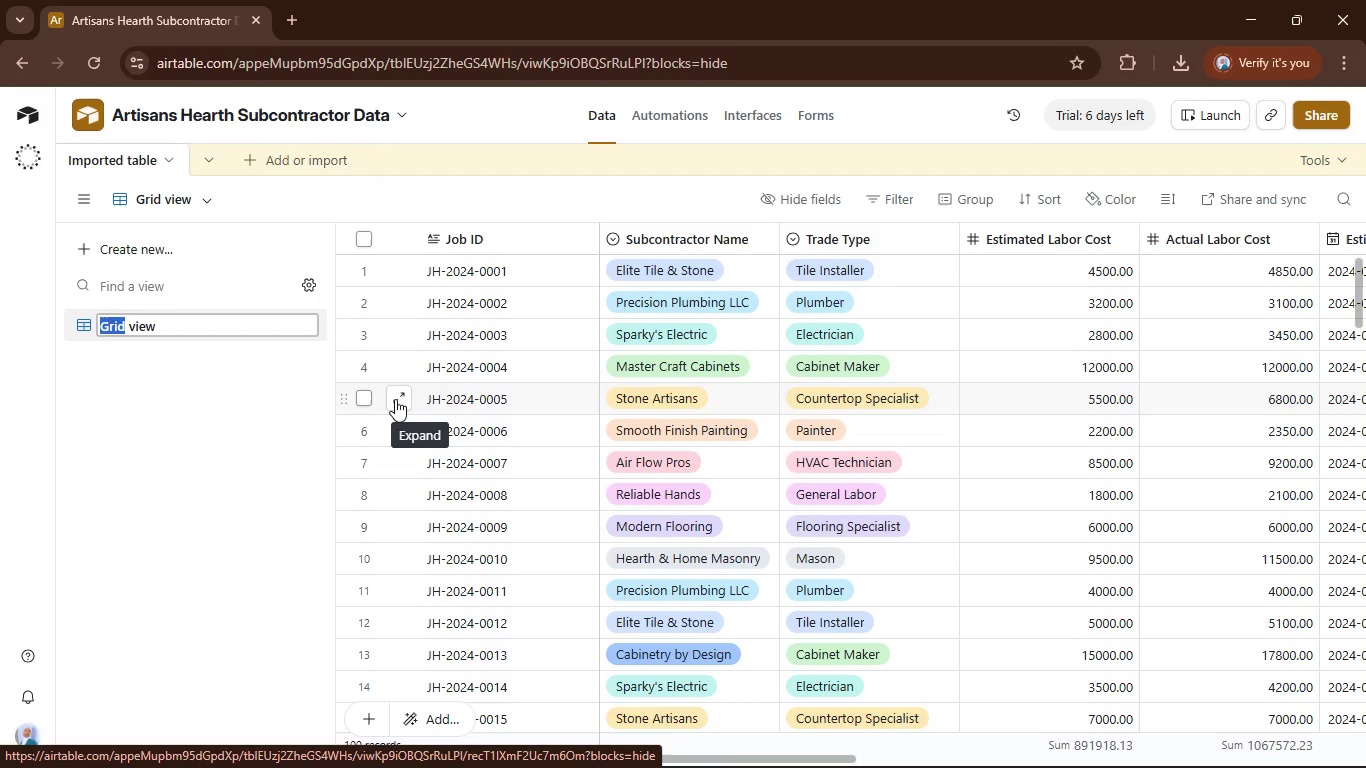 
key(Shift+ArrowRight)
 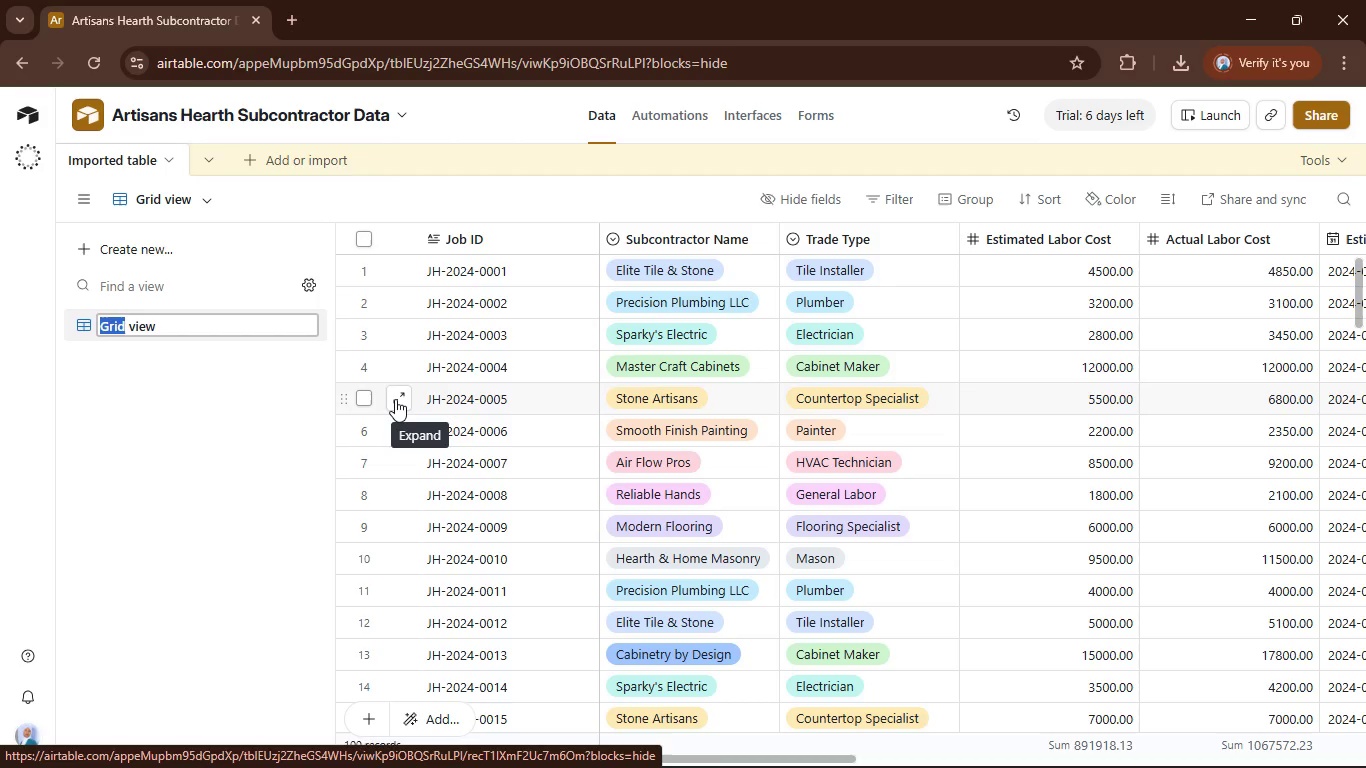 
type(Main)
 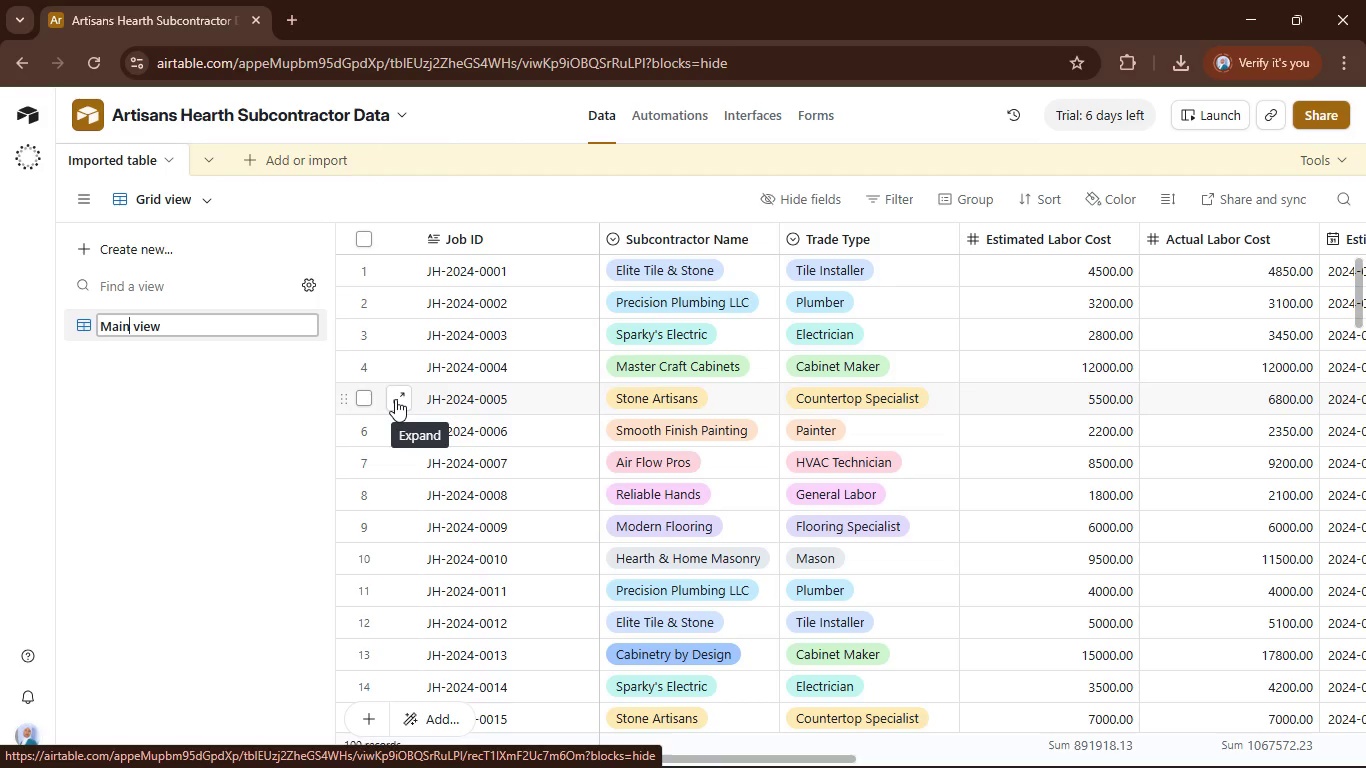 
left_click([194, 436])
 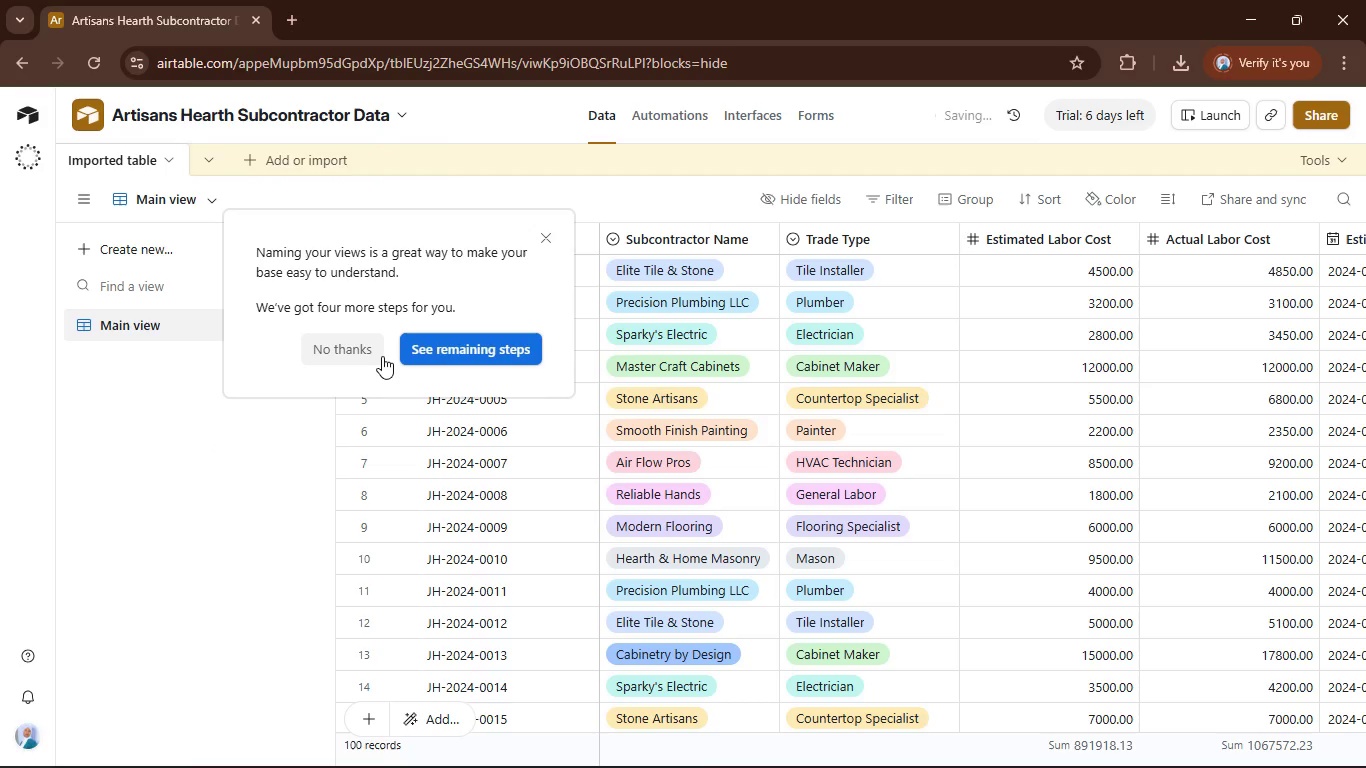 
left_click([366, 357])
 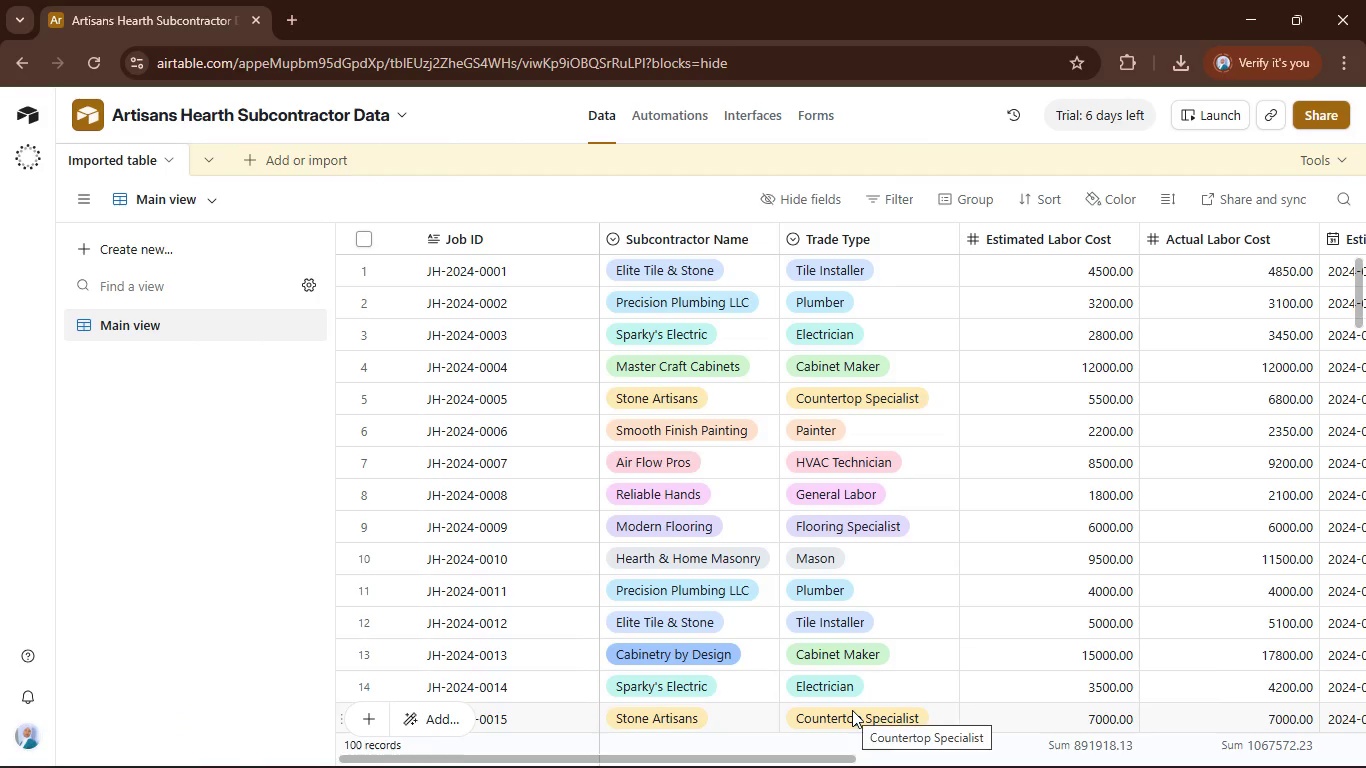 
wait(9.89)
 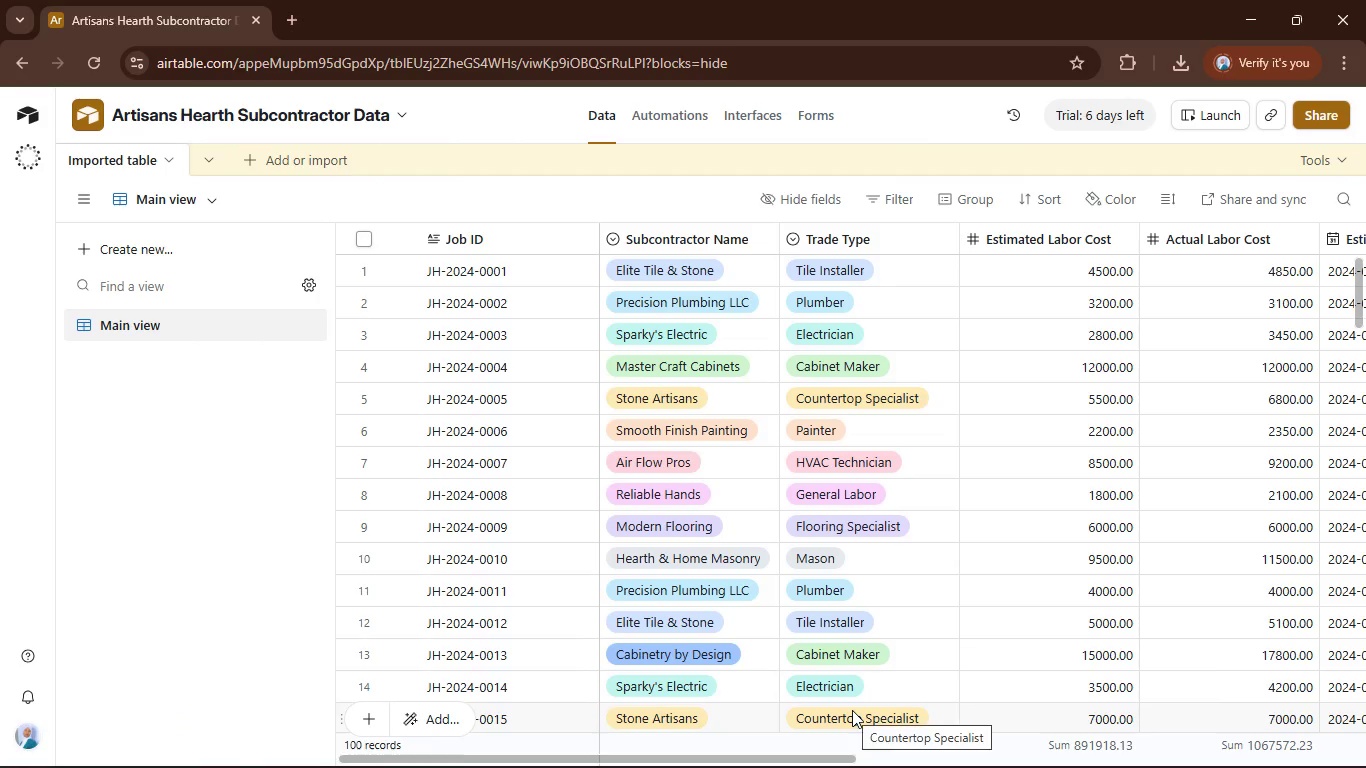 
left_click_drag(start_coordinate=[414, 760], to_coordinate=[76, 758])
 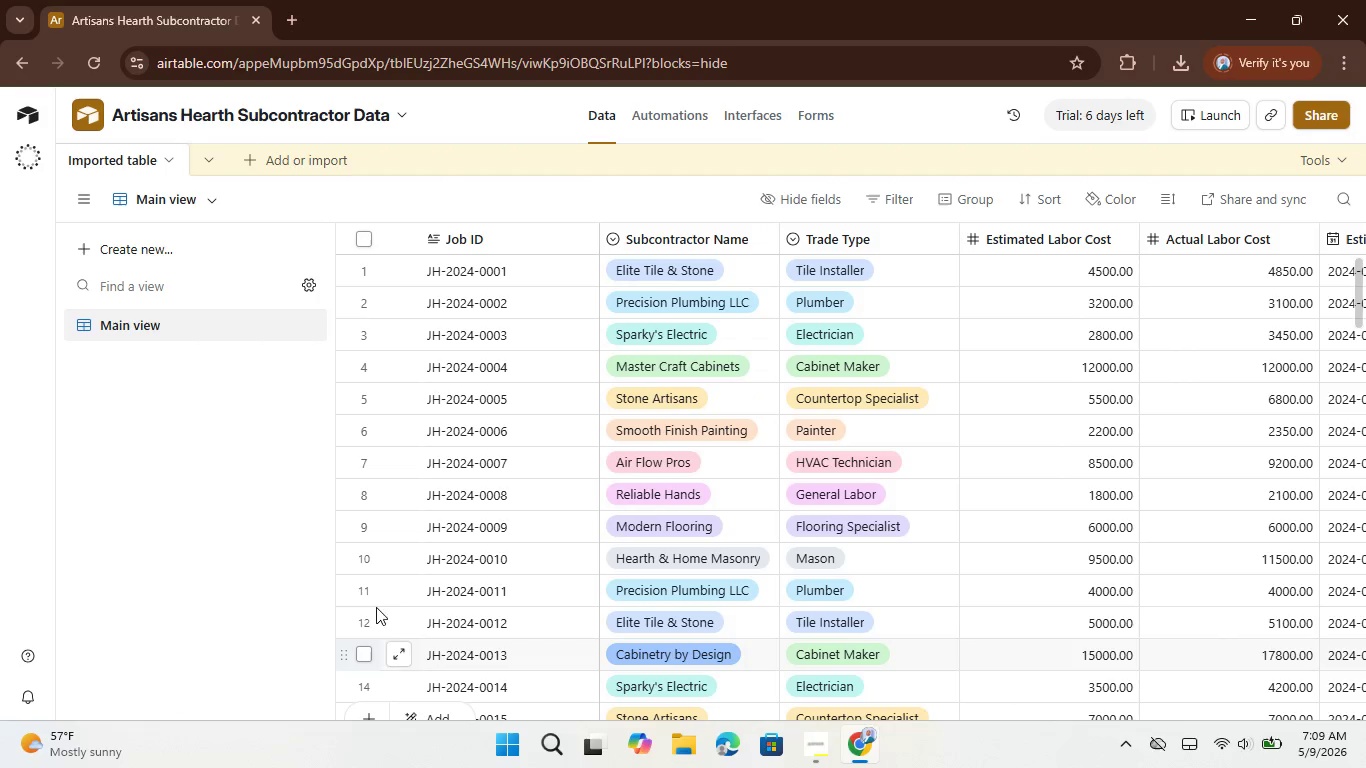 
wait(12.42)
 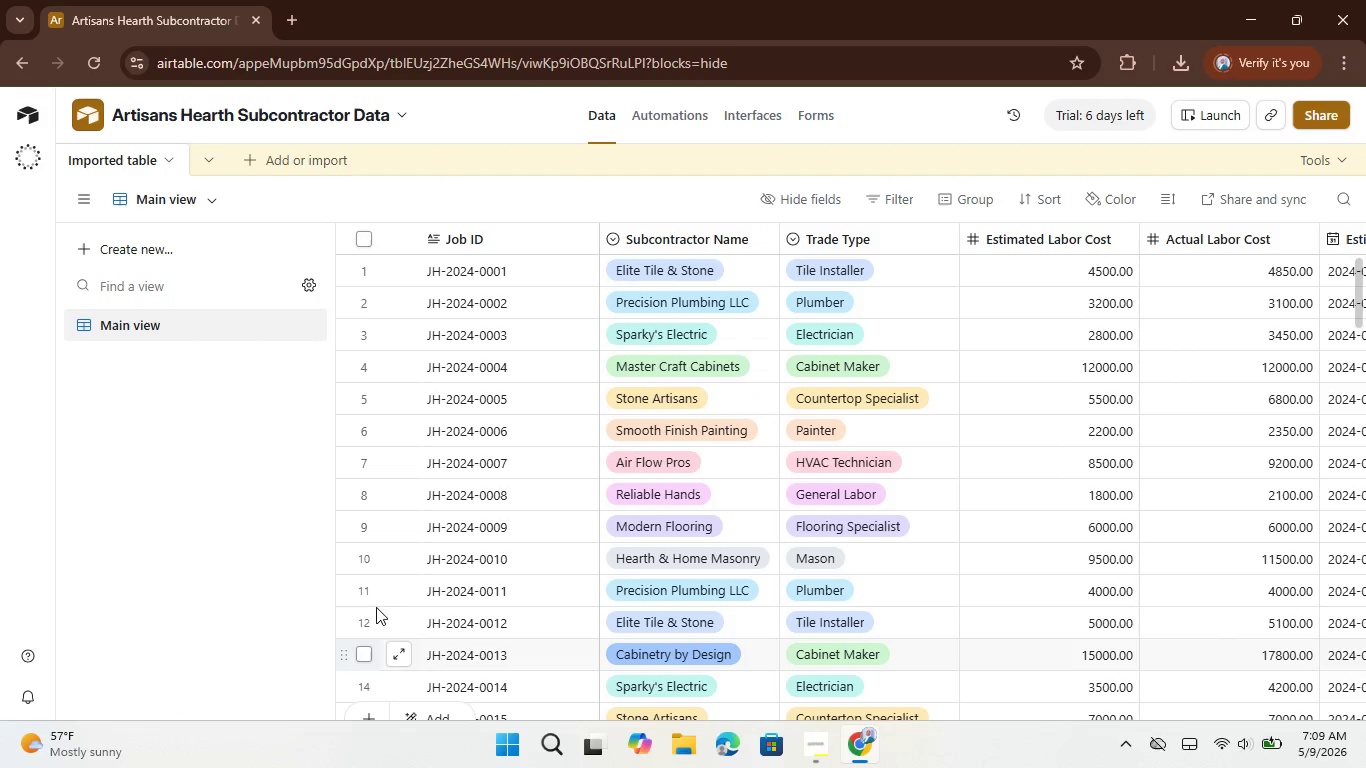 
left_click([818, 671])